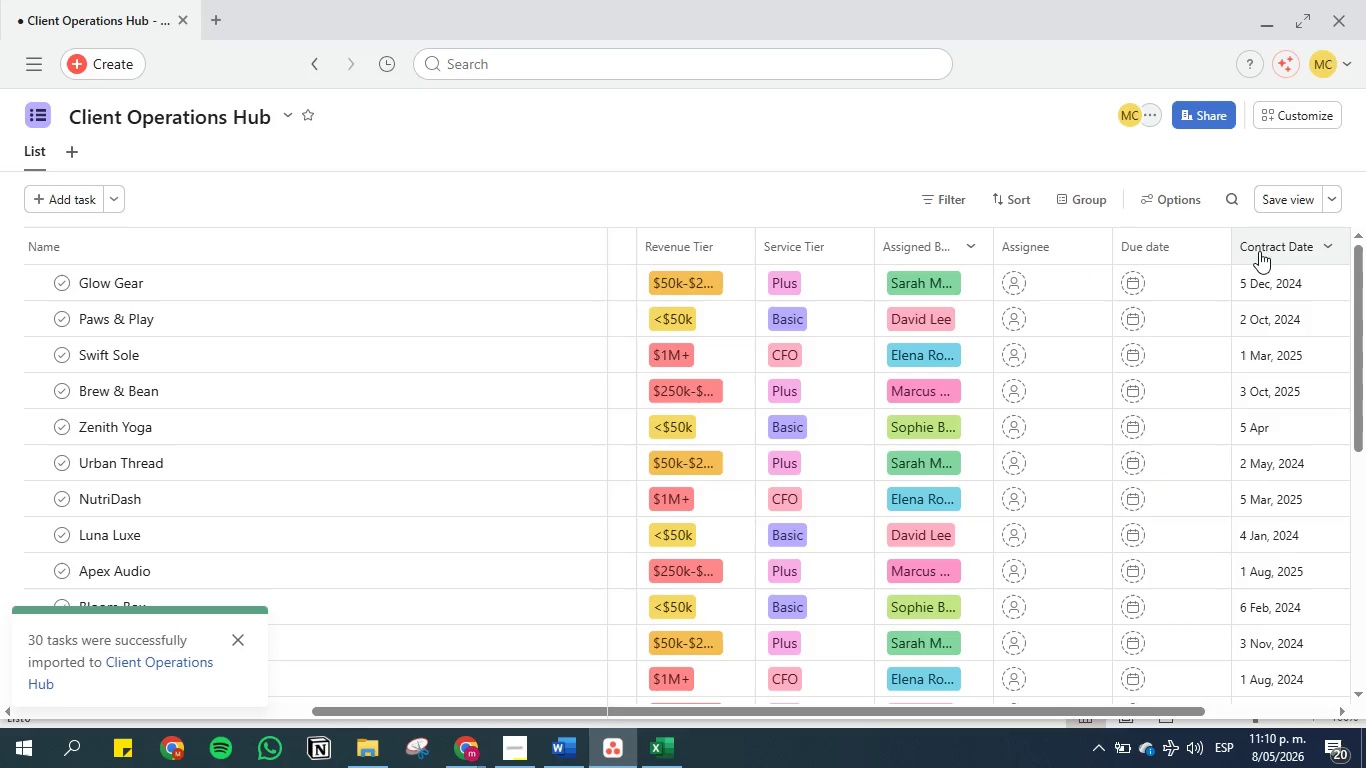 
left_click_drag(start_coordinate=[1268, 246], to_coordinate=[996, 246])
 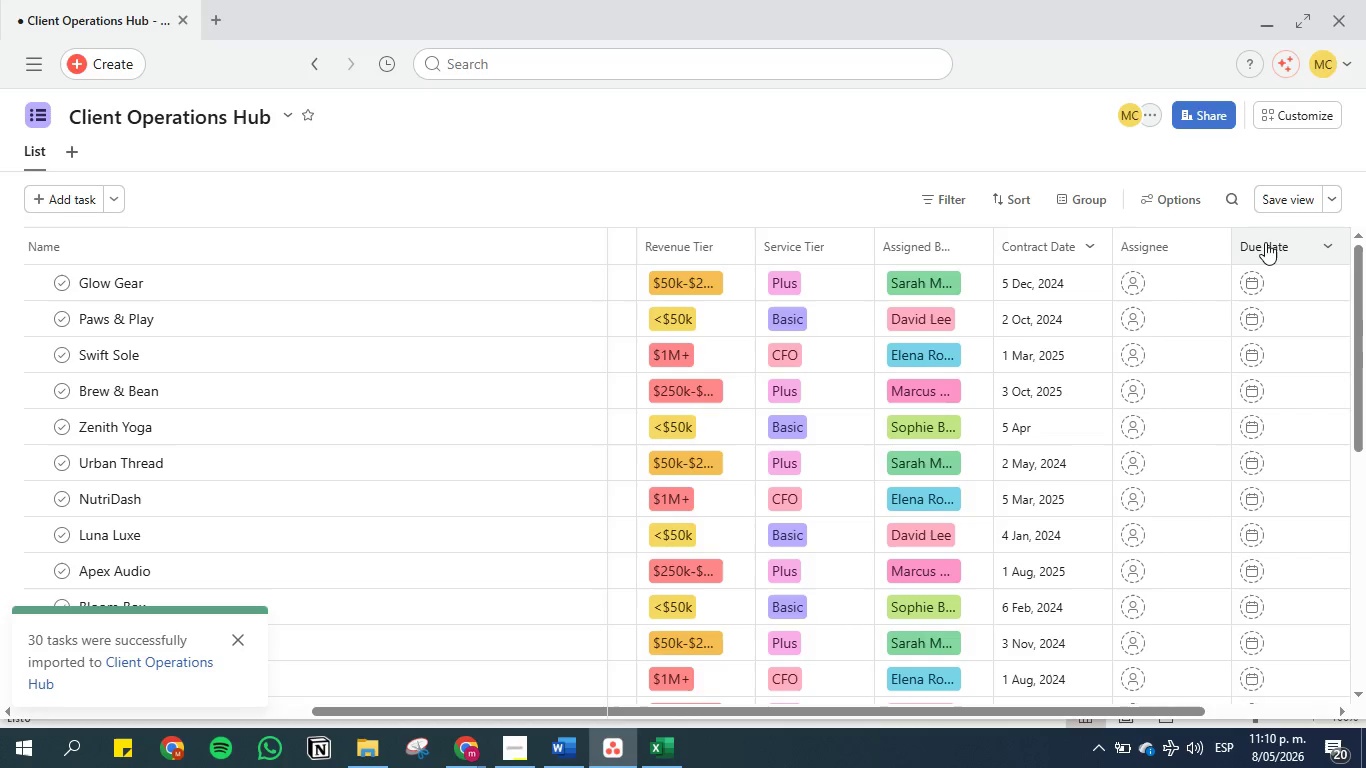 
left_click_drag(start_coordinate=[1270, 242], to_coordinate=[1112, 241])
 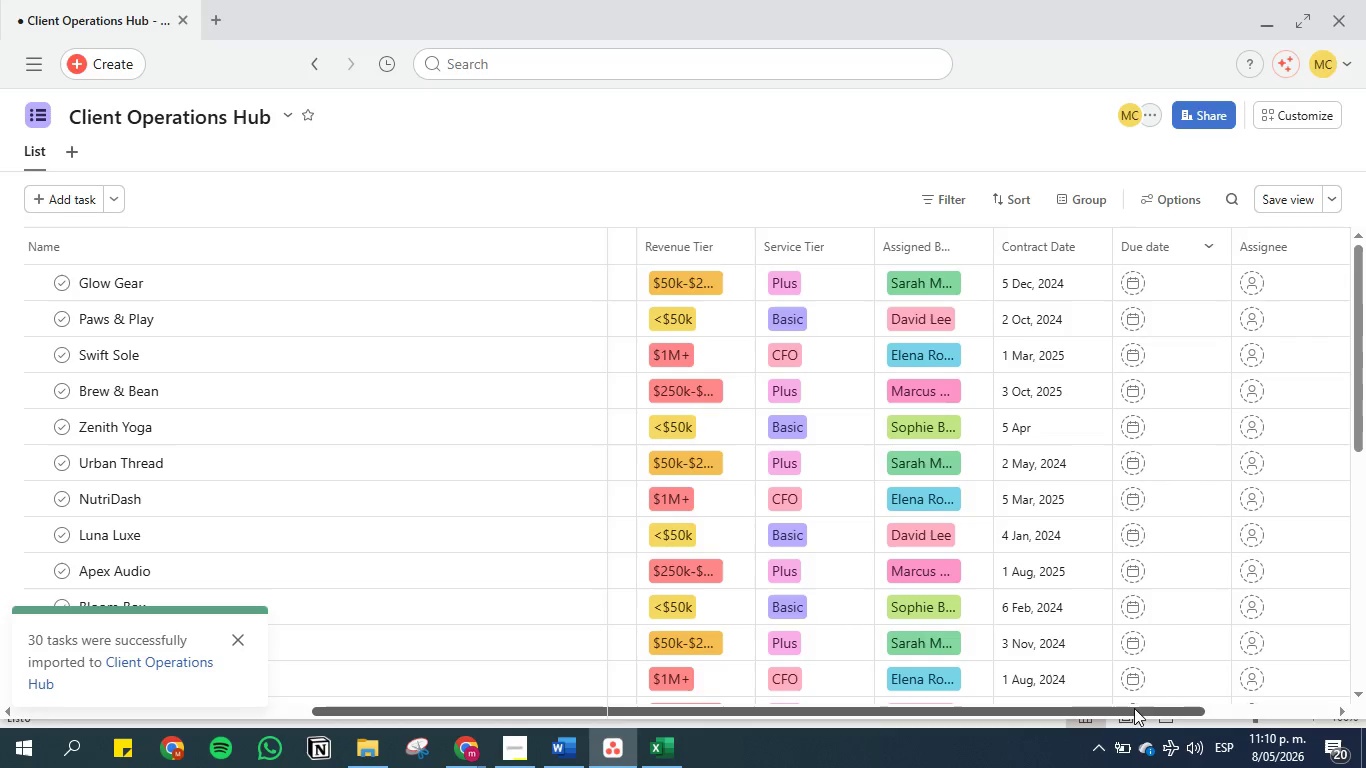 
left_click_drag(start_coordinate=[1134, 707], to_coordinate=[1063, 696])
 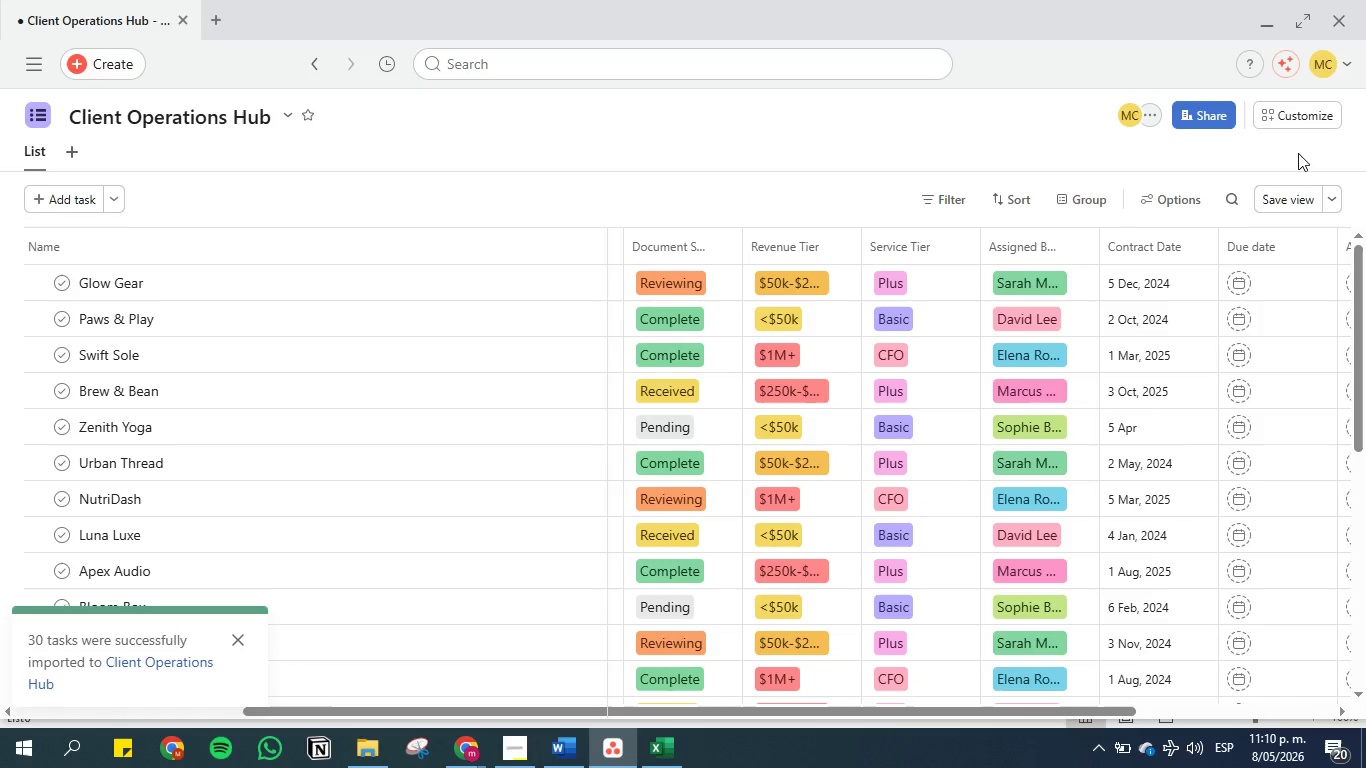 
left_click([1287, 194])
 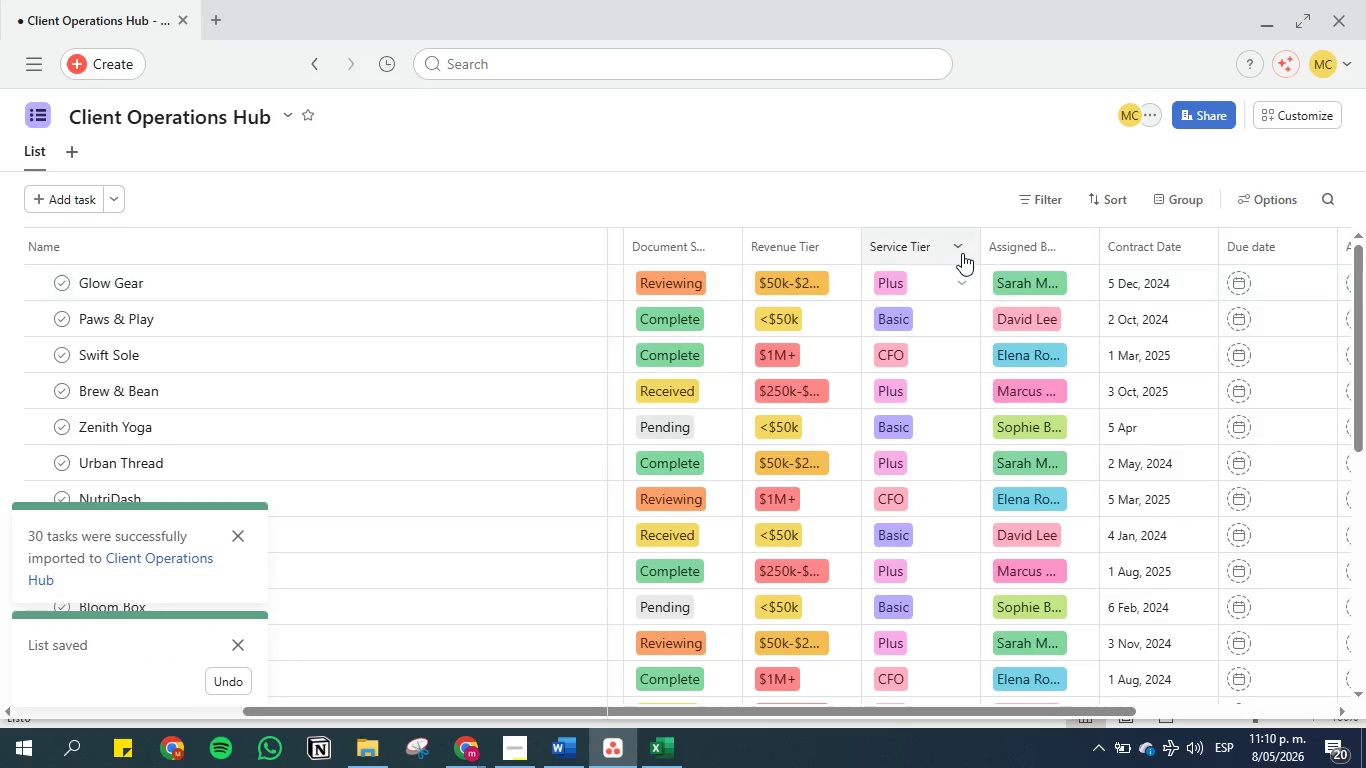 
left_click([957, 247])
 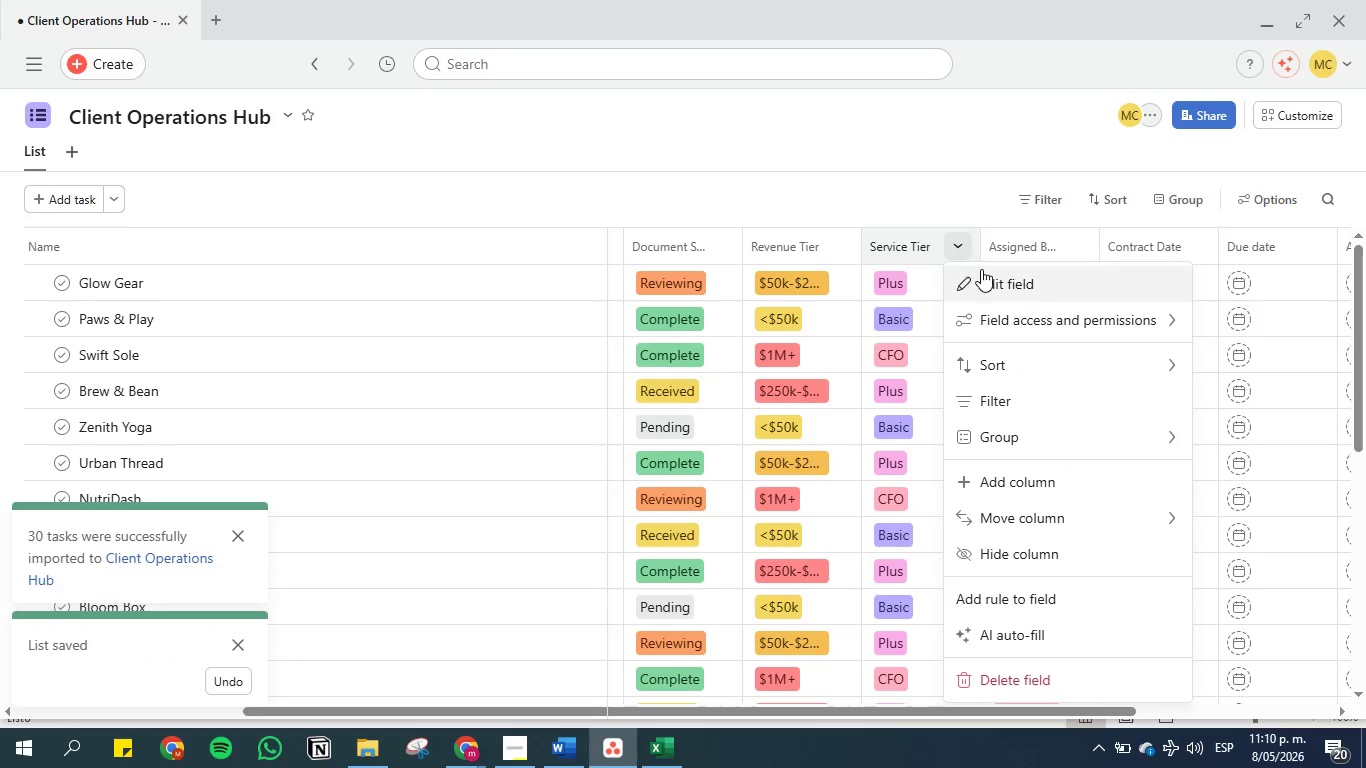 
left_click([987, 273])
 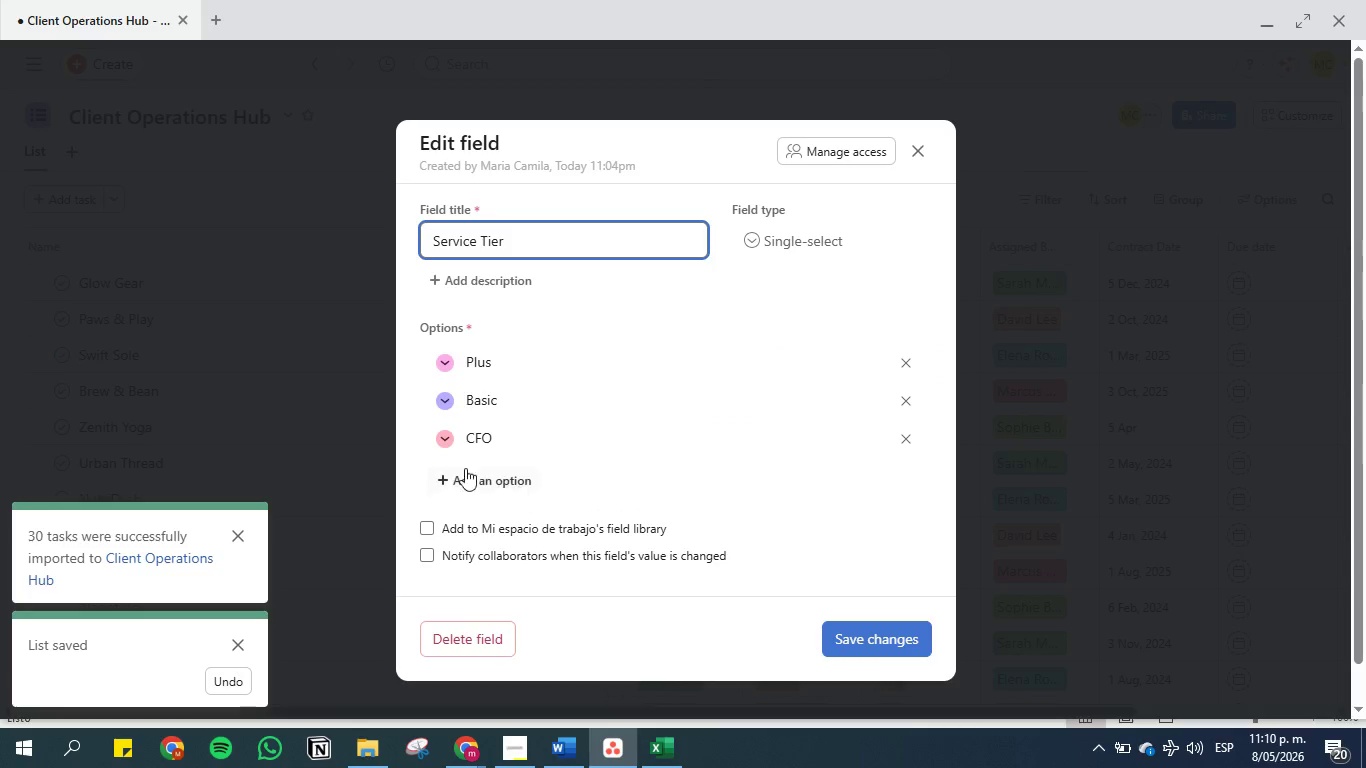 
left_click([447, 444])
 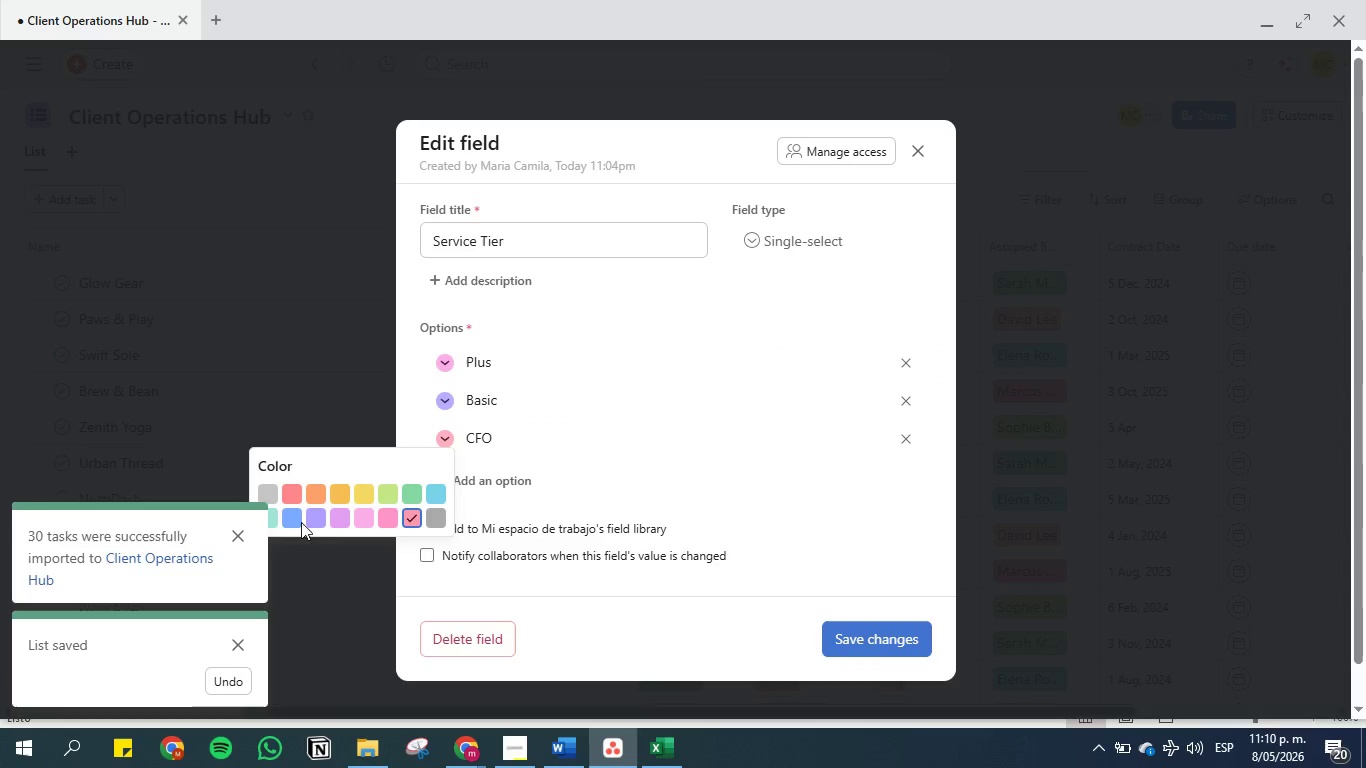 
left_click([291, 517])
 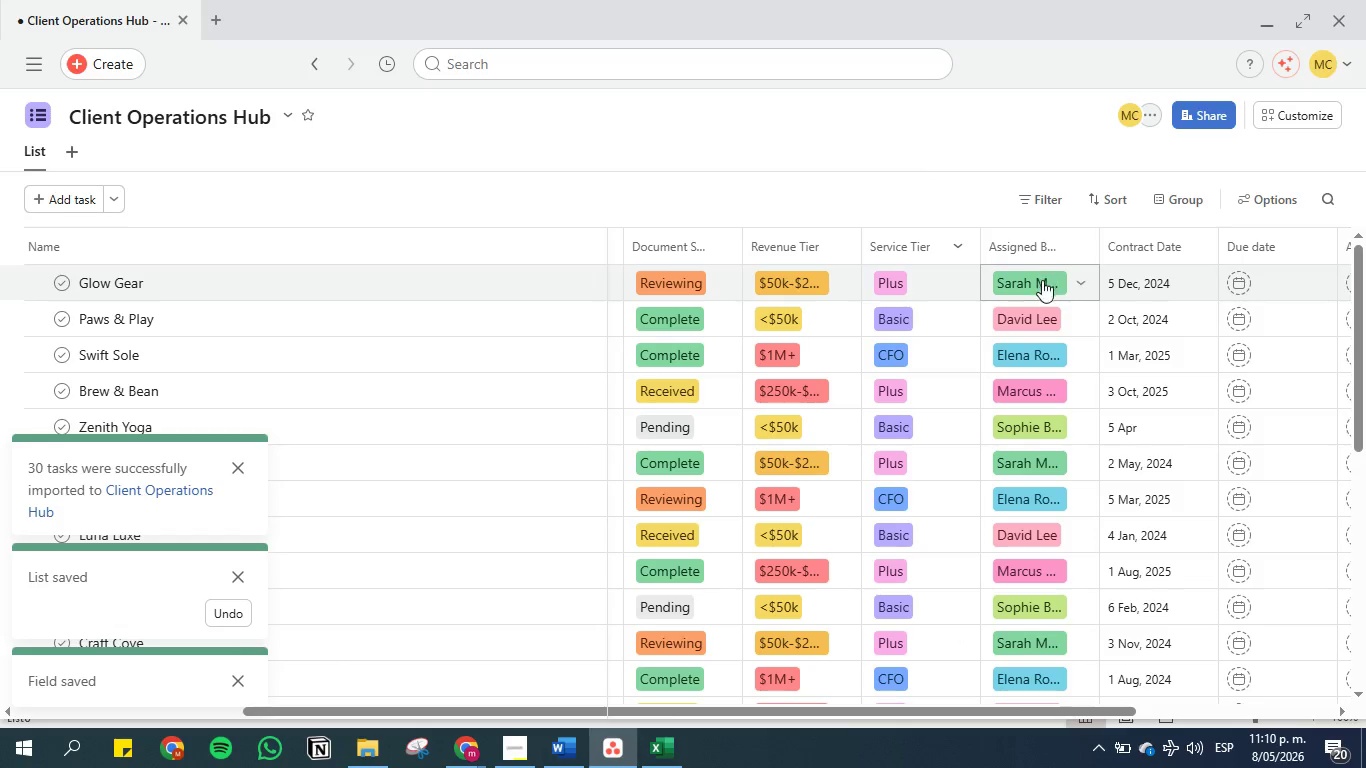 
left_click([1079, 245])
 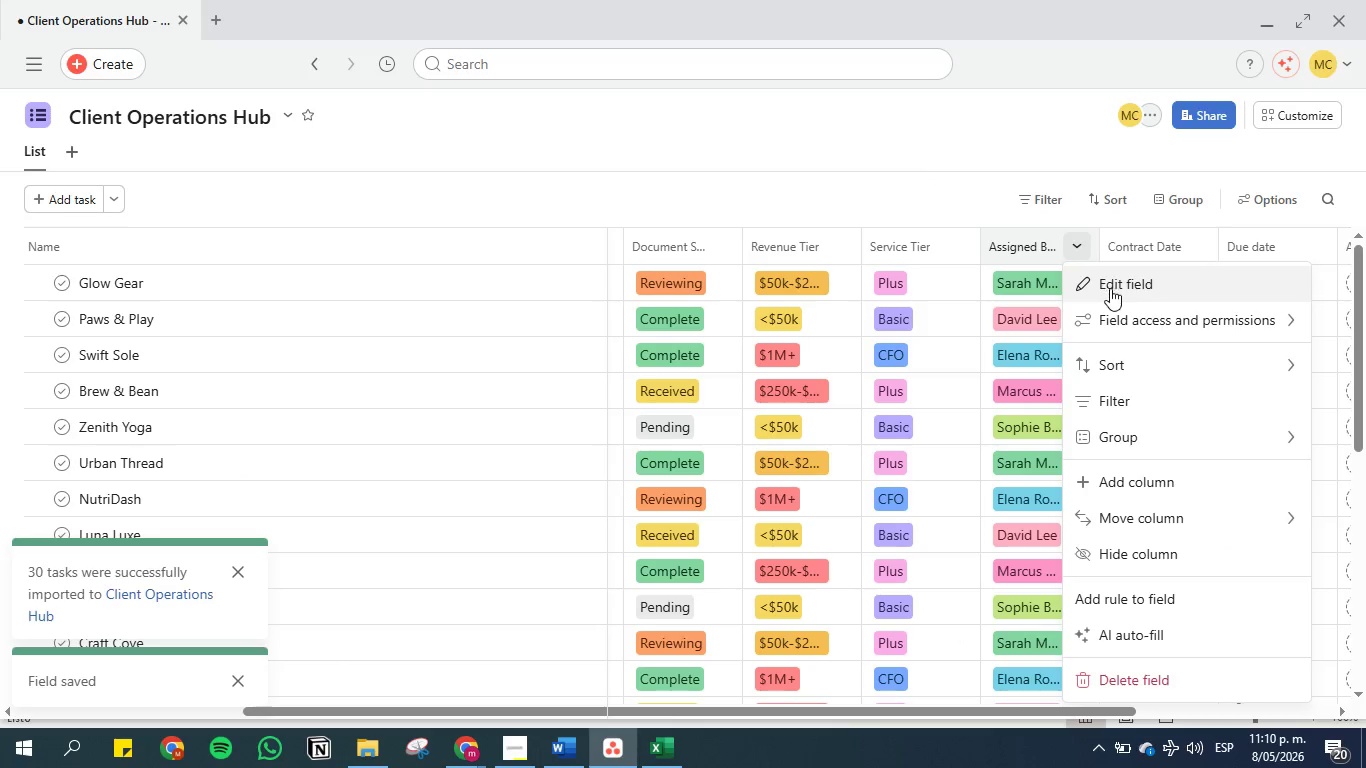 
left_click([1116, 291])
 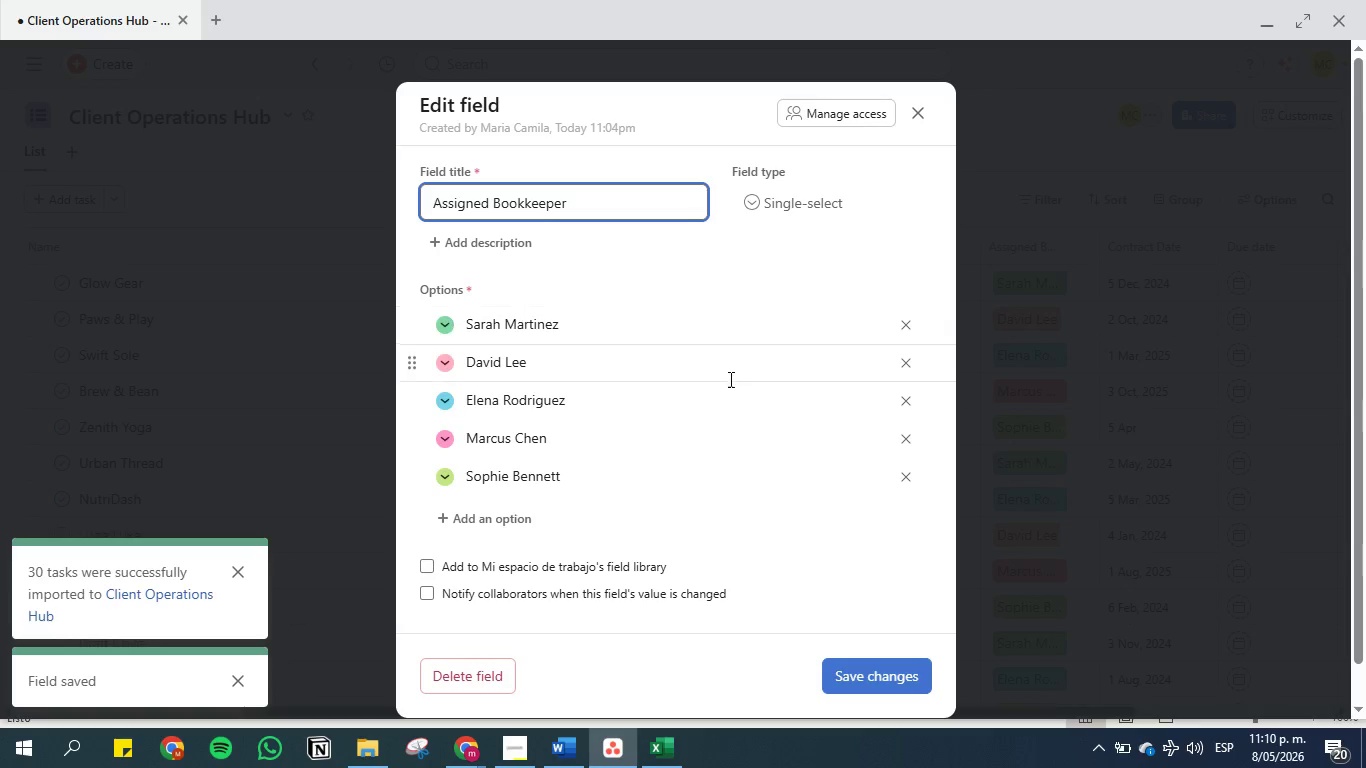 
left_click([868, 675])
 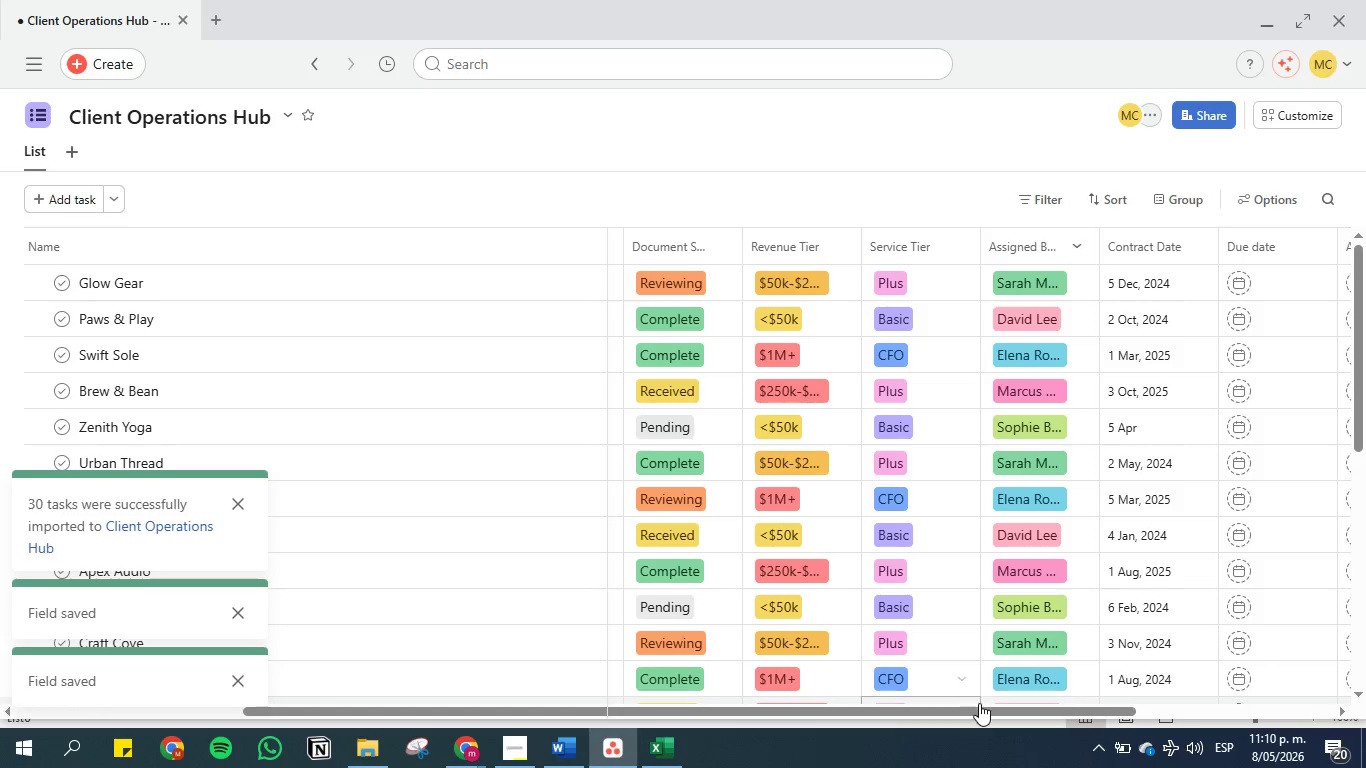 
left_click([981, 709])
 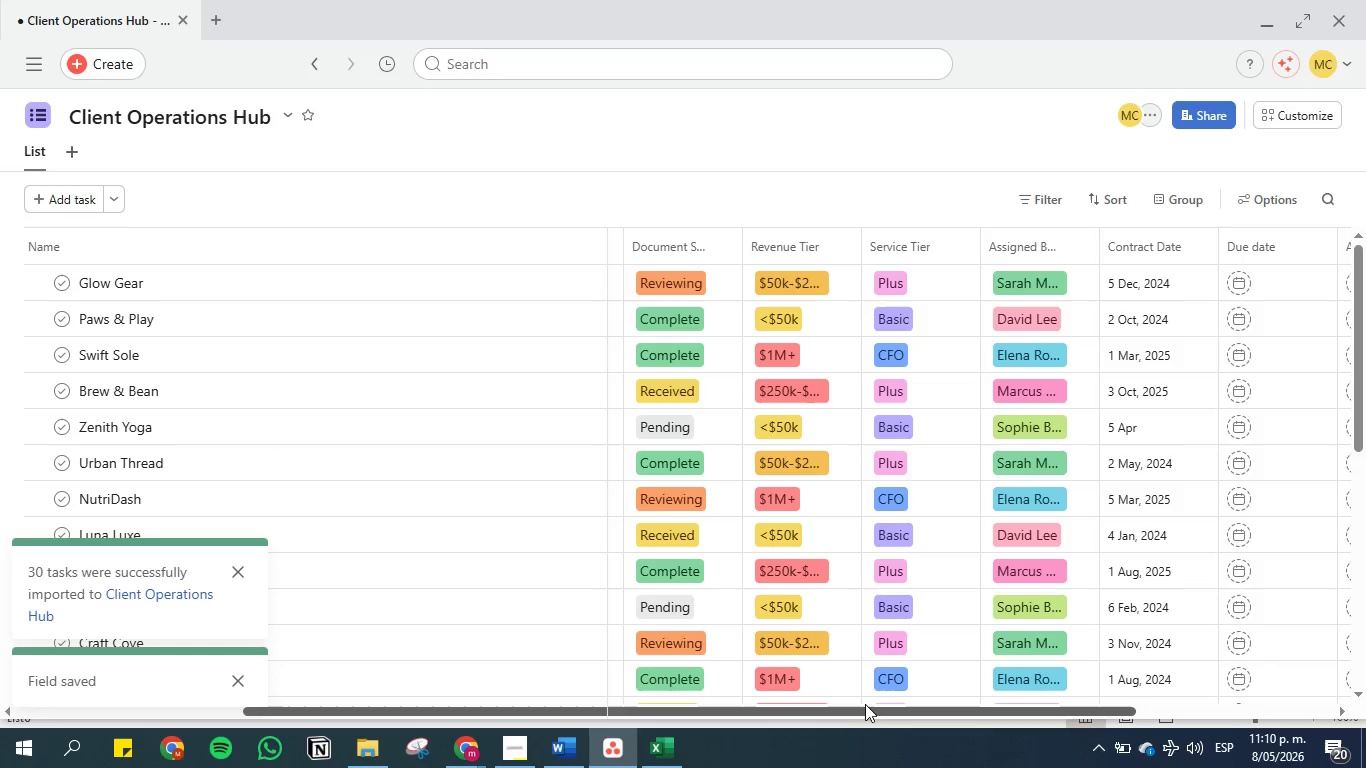 
wait(6.3)
 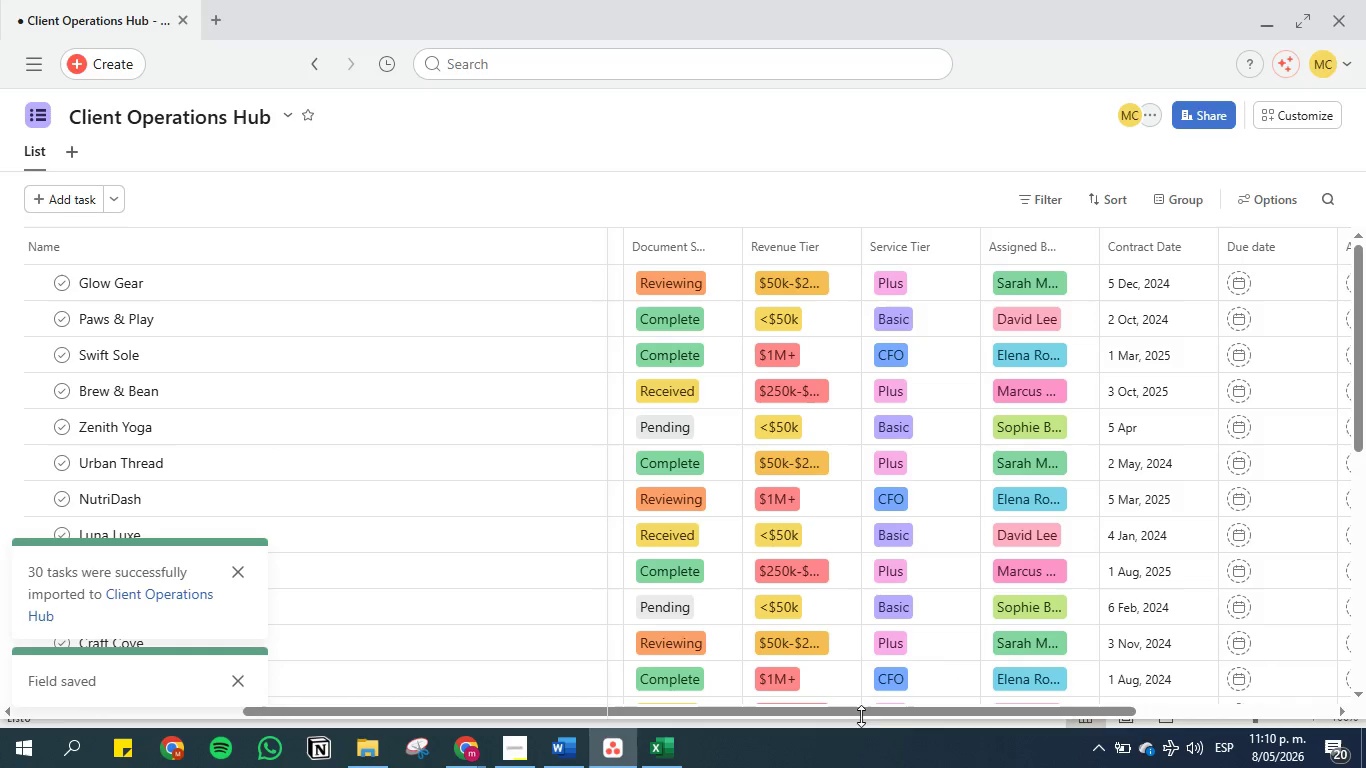 
left_click_drag(start_coordinate=[869, 709], to_coordinate=[546, 720])
 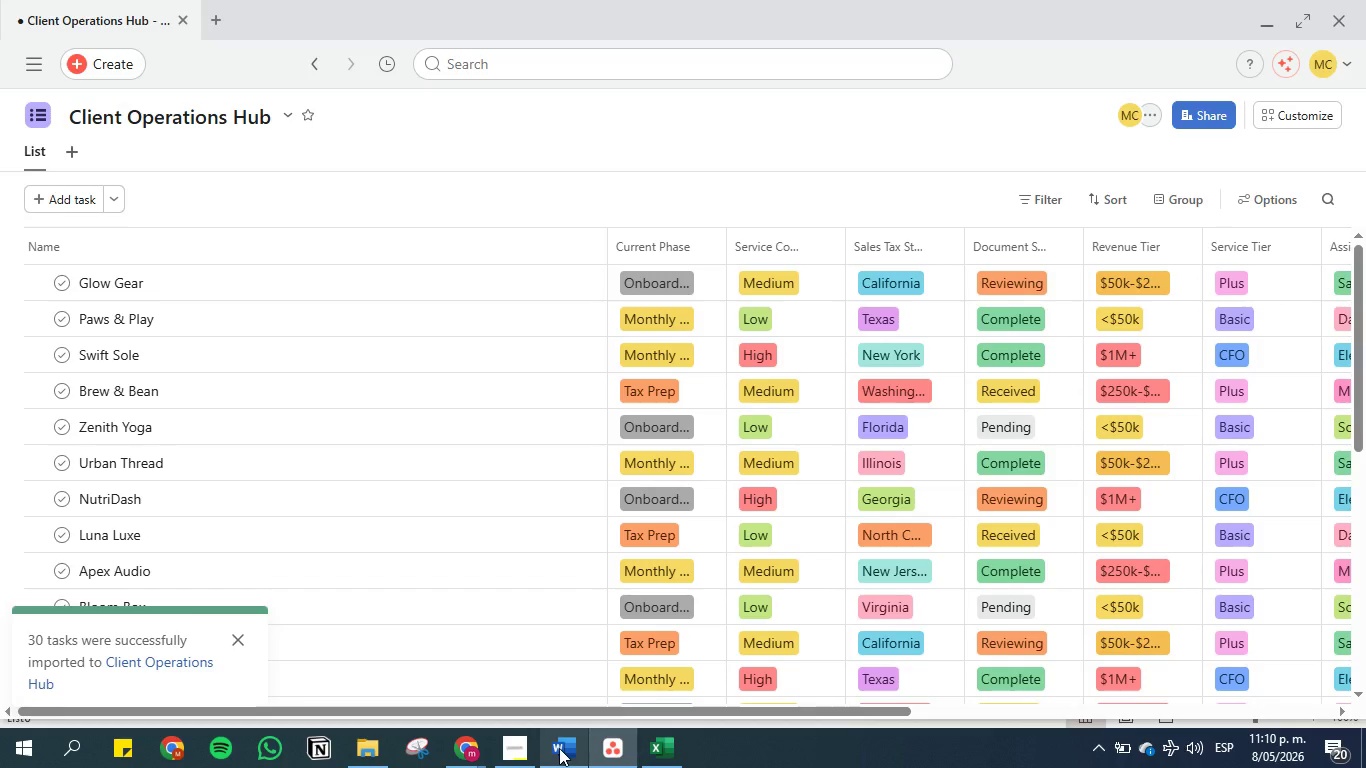 
left_click([559, 748])
 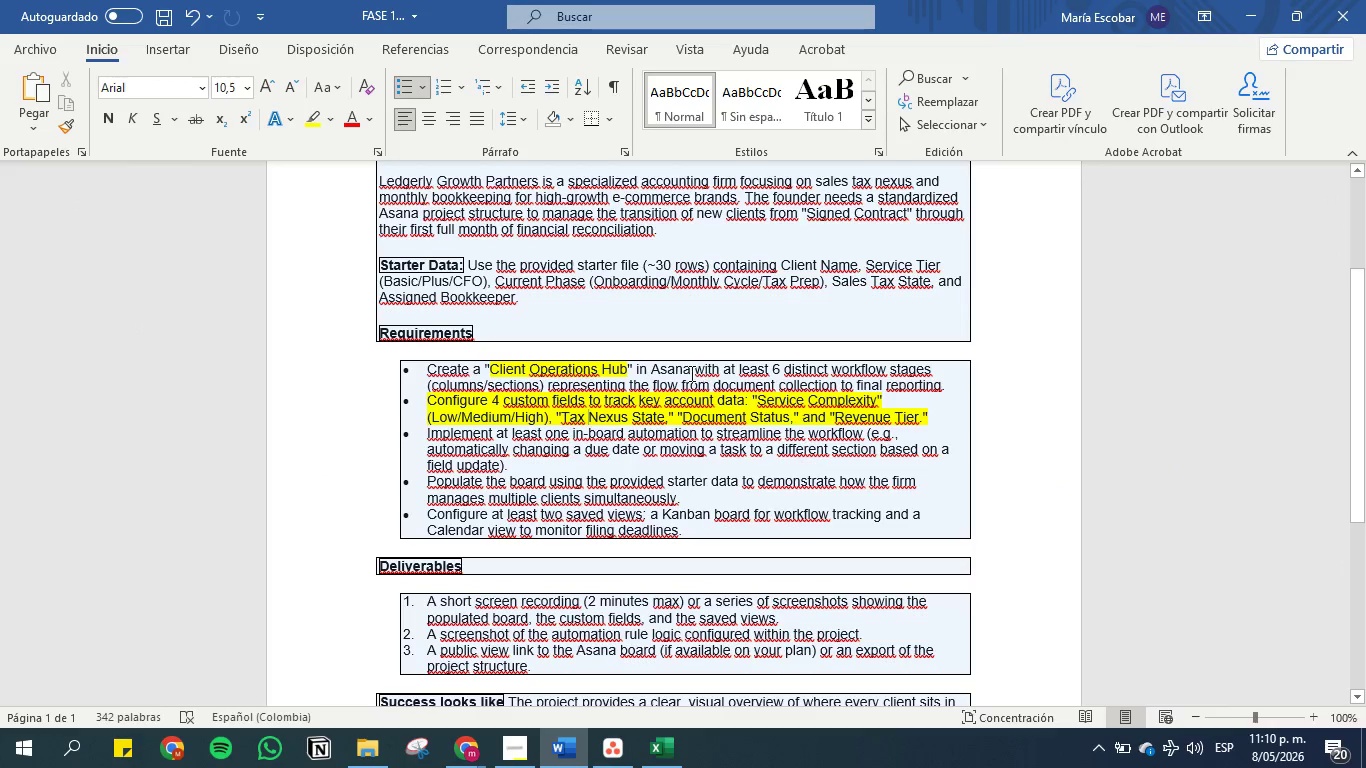 
wait(8.06)
 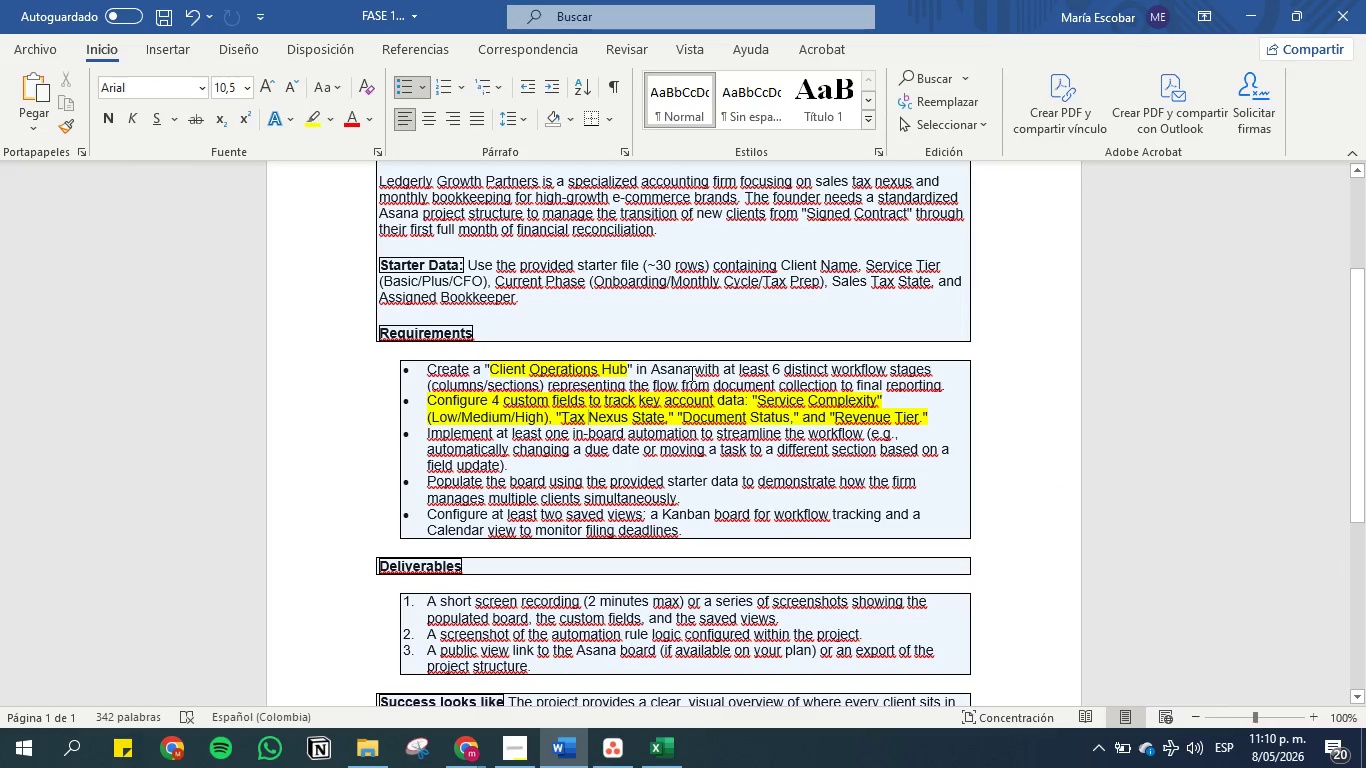 
left_click_drag(start_coordinate=[888, 367], to_coordinate=[935, 371])
 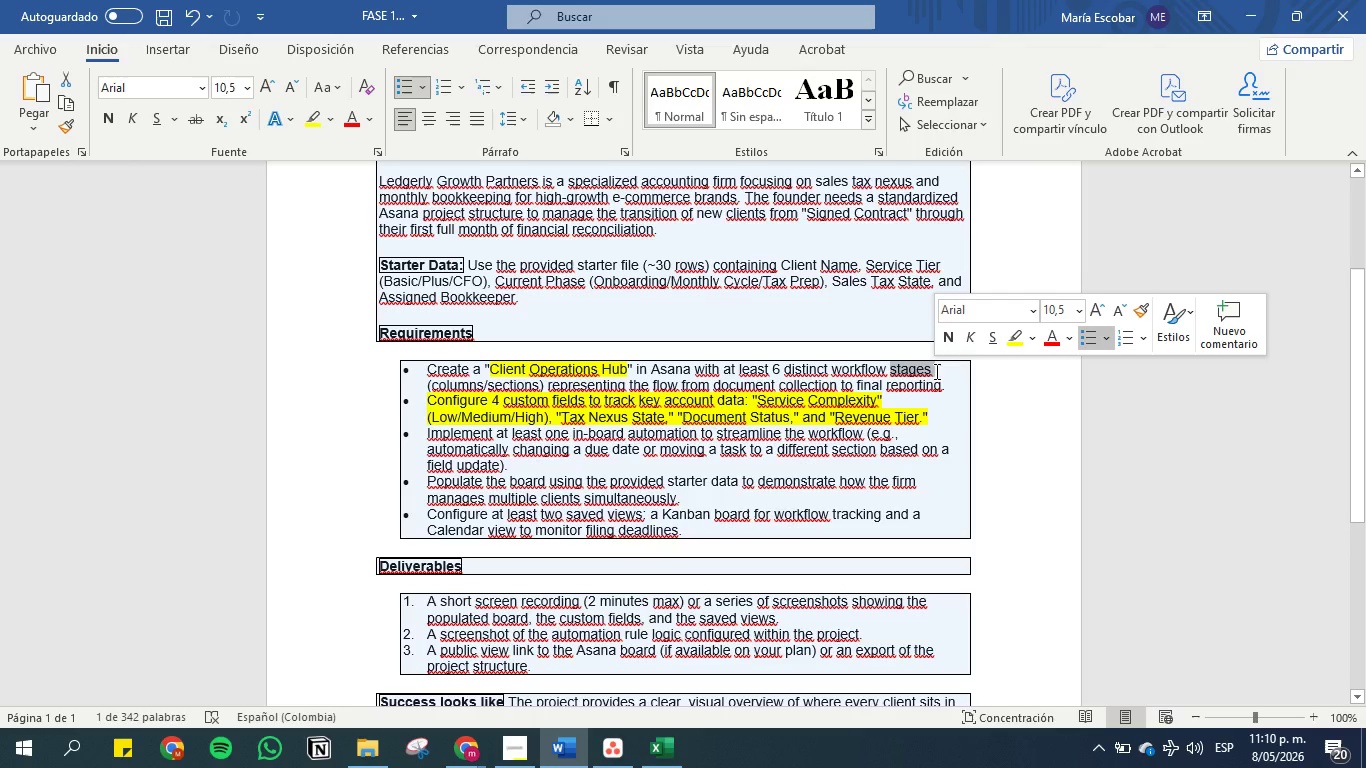 
hold_key(key=ControlLeft, duration=1.75)
 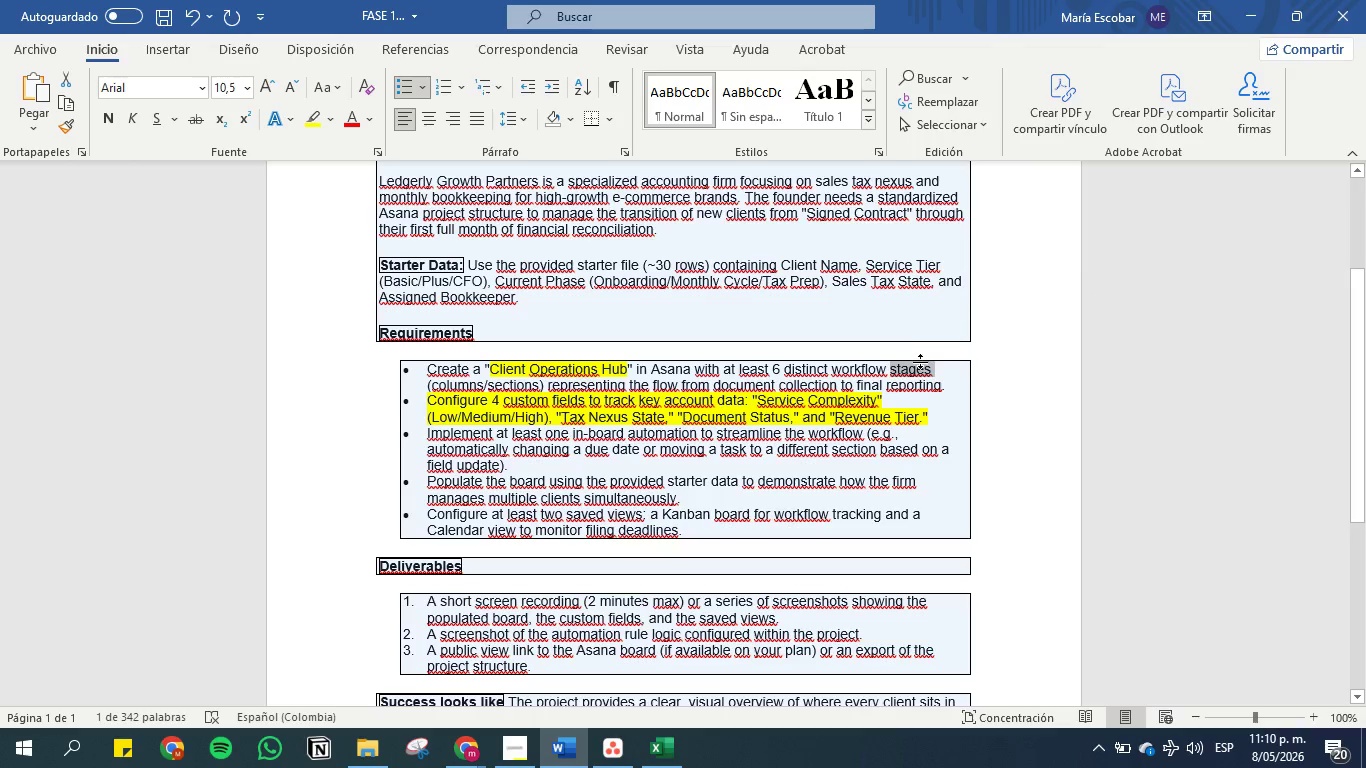 
hold_key(key=C, duration=0.44)
 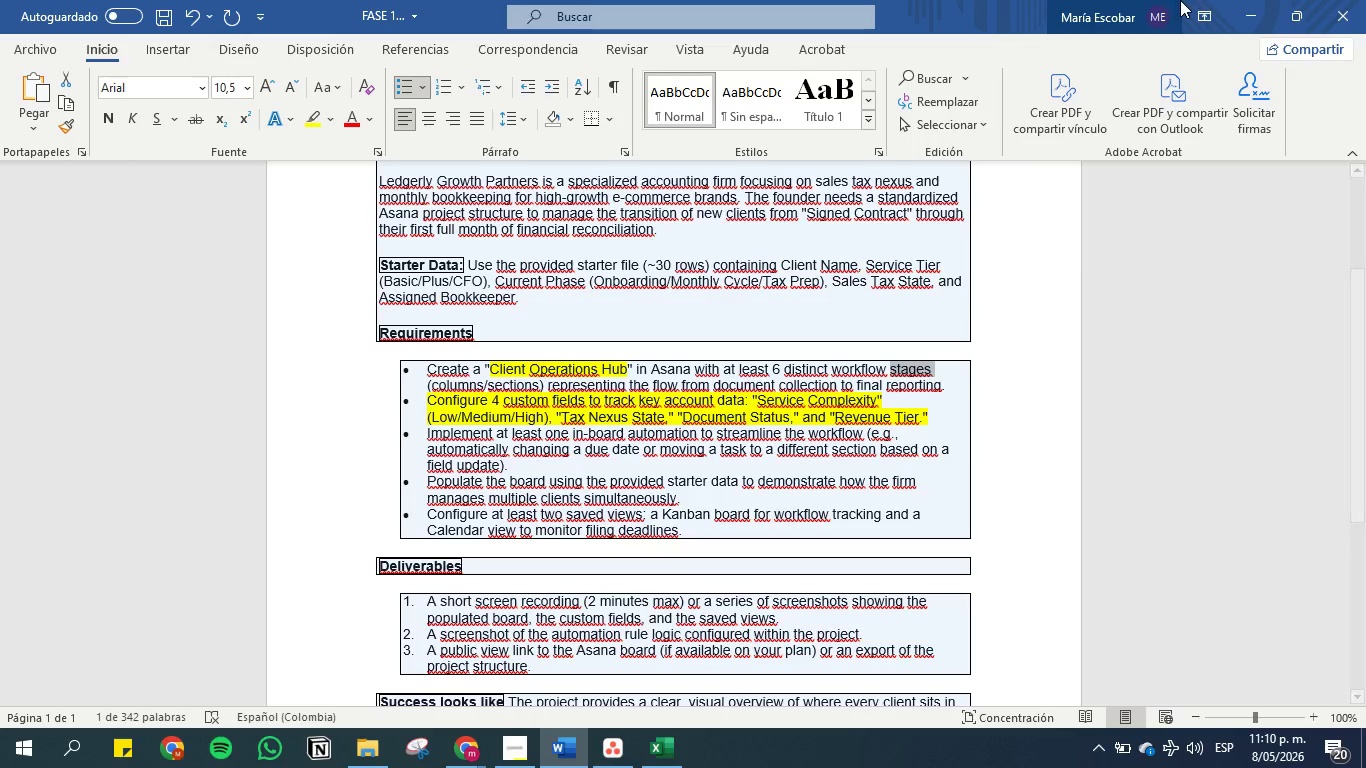 
left_click([1255, 18])
 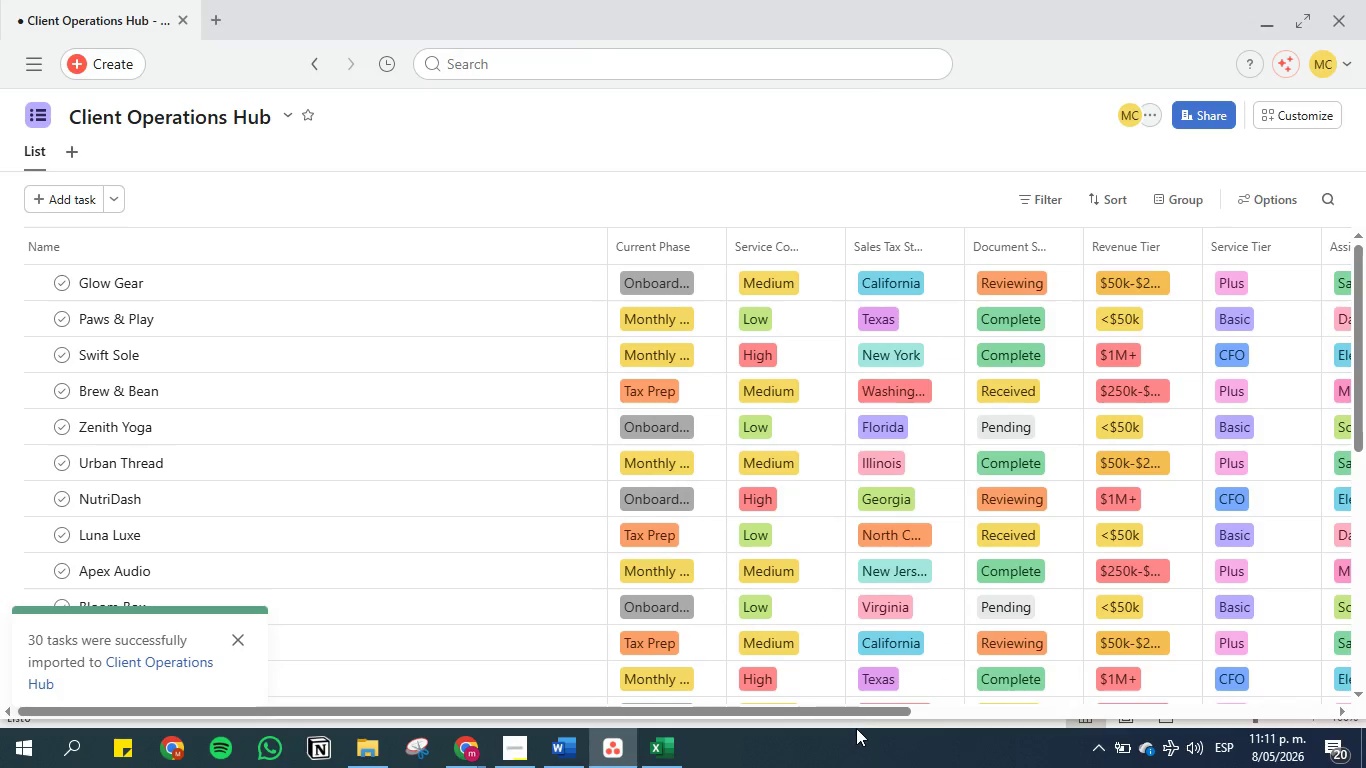 
left_click_drag(start_coordinate=[860, 713], to_coordinate=[1310, 642])
 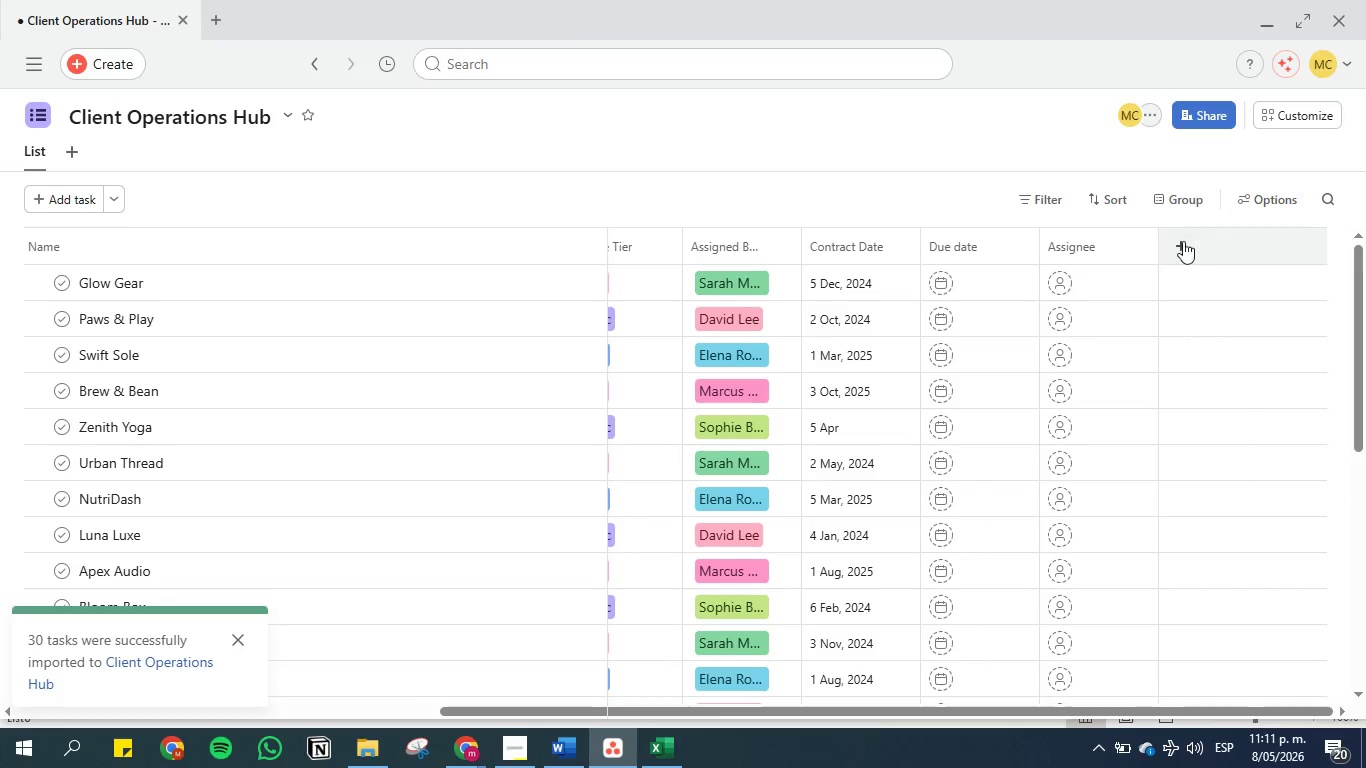 
left_click([1183, 241])
 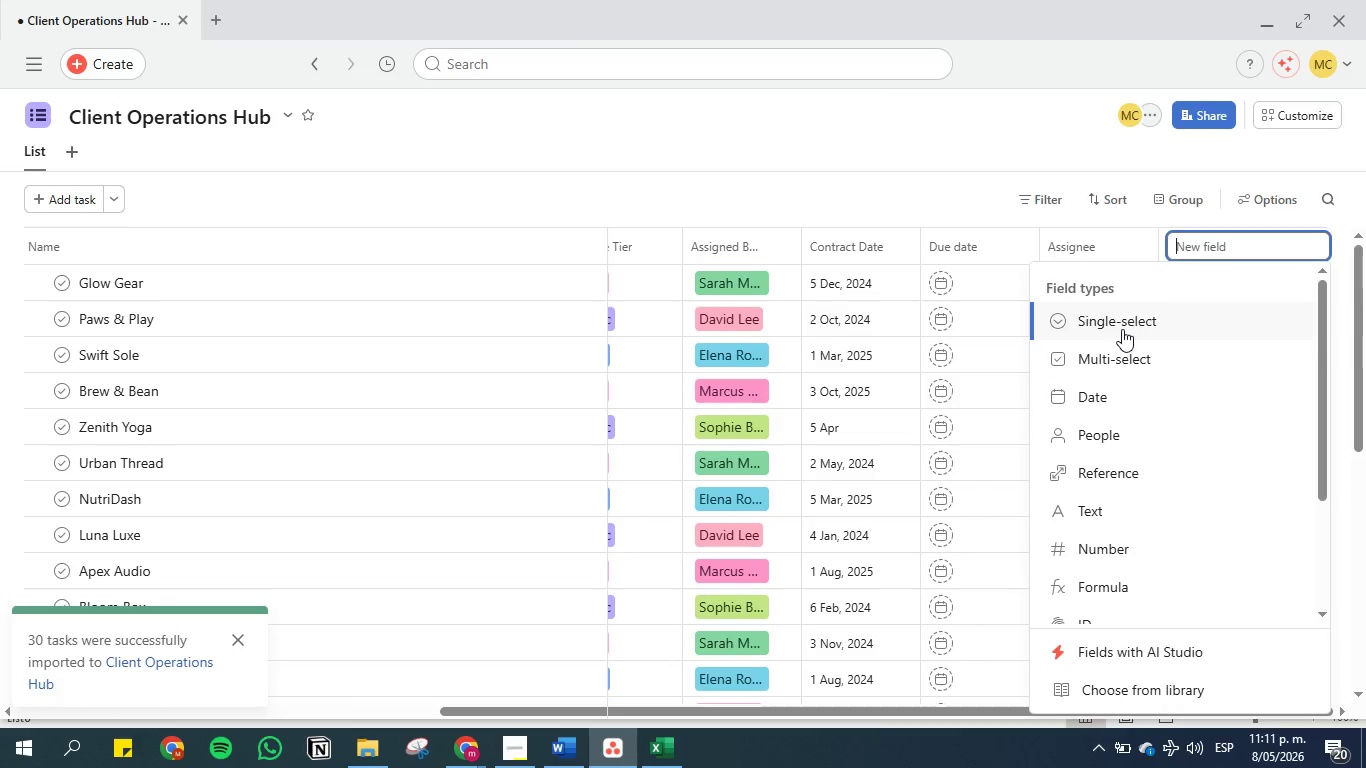 
left_click([1122, 328])
 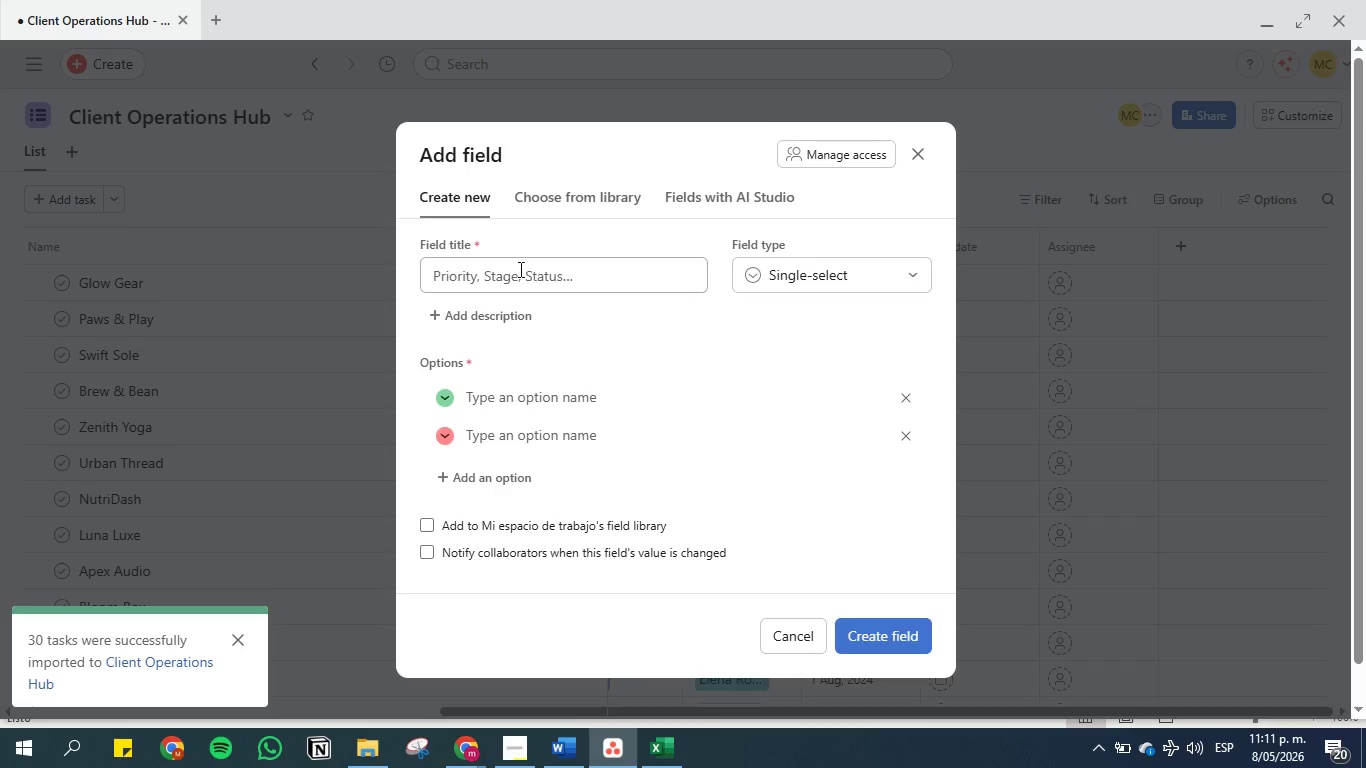 
left_click([483, 268])
 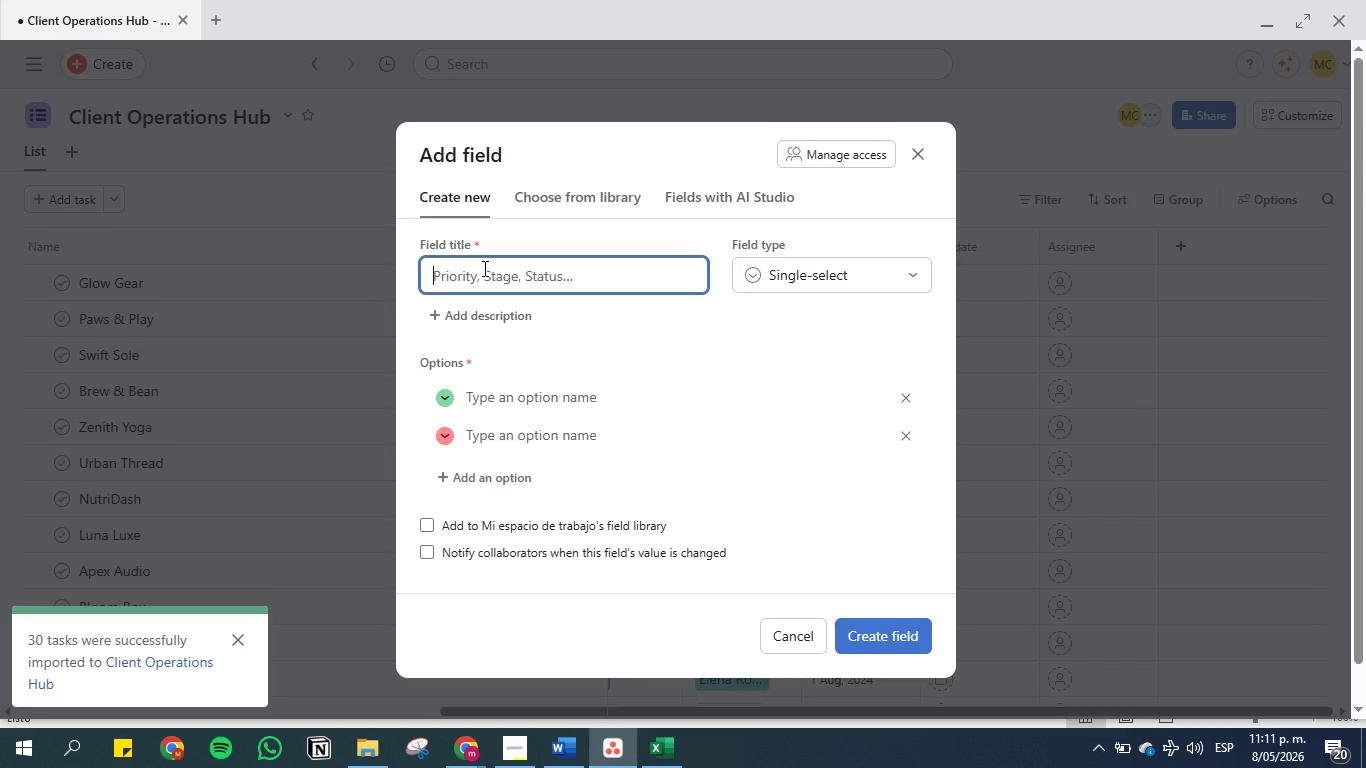 
key(Control+V)
 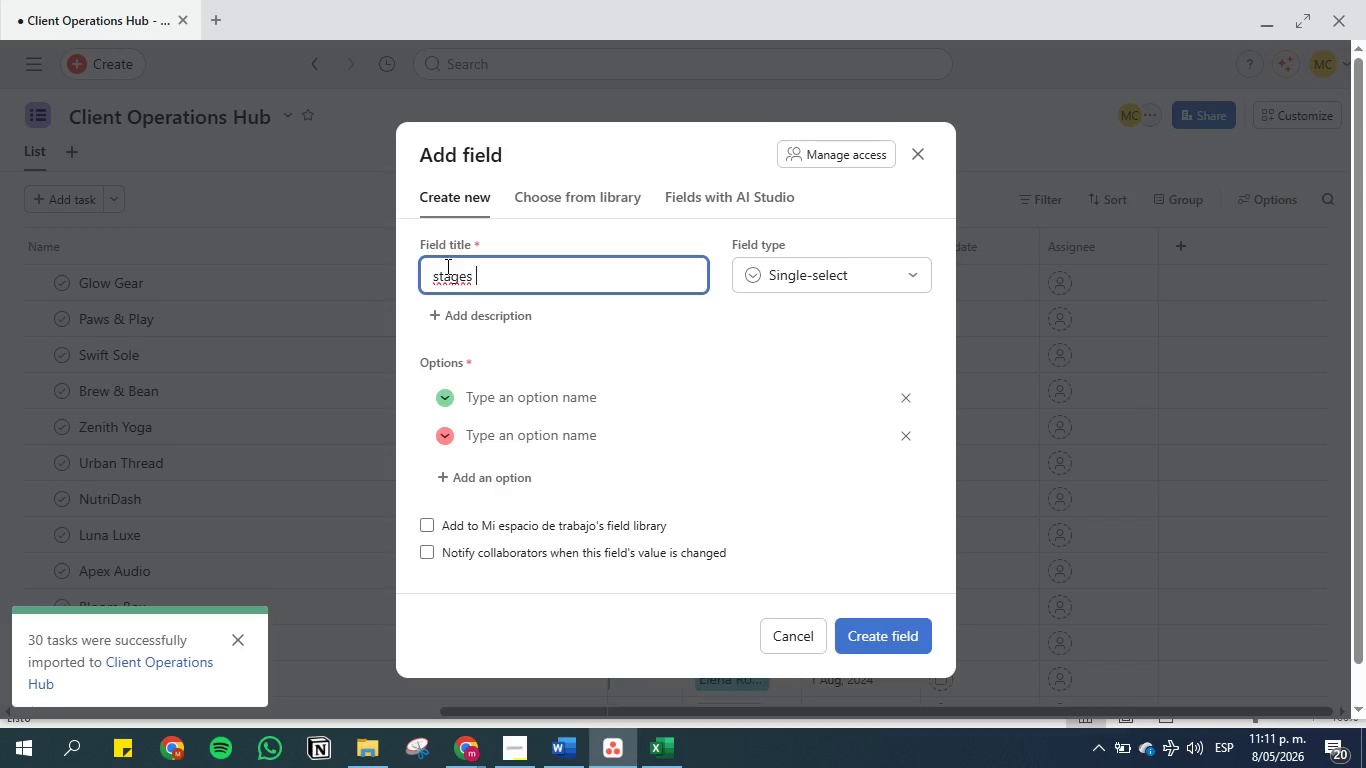 
left_click([437, 277])
 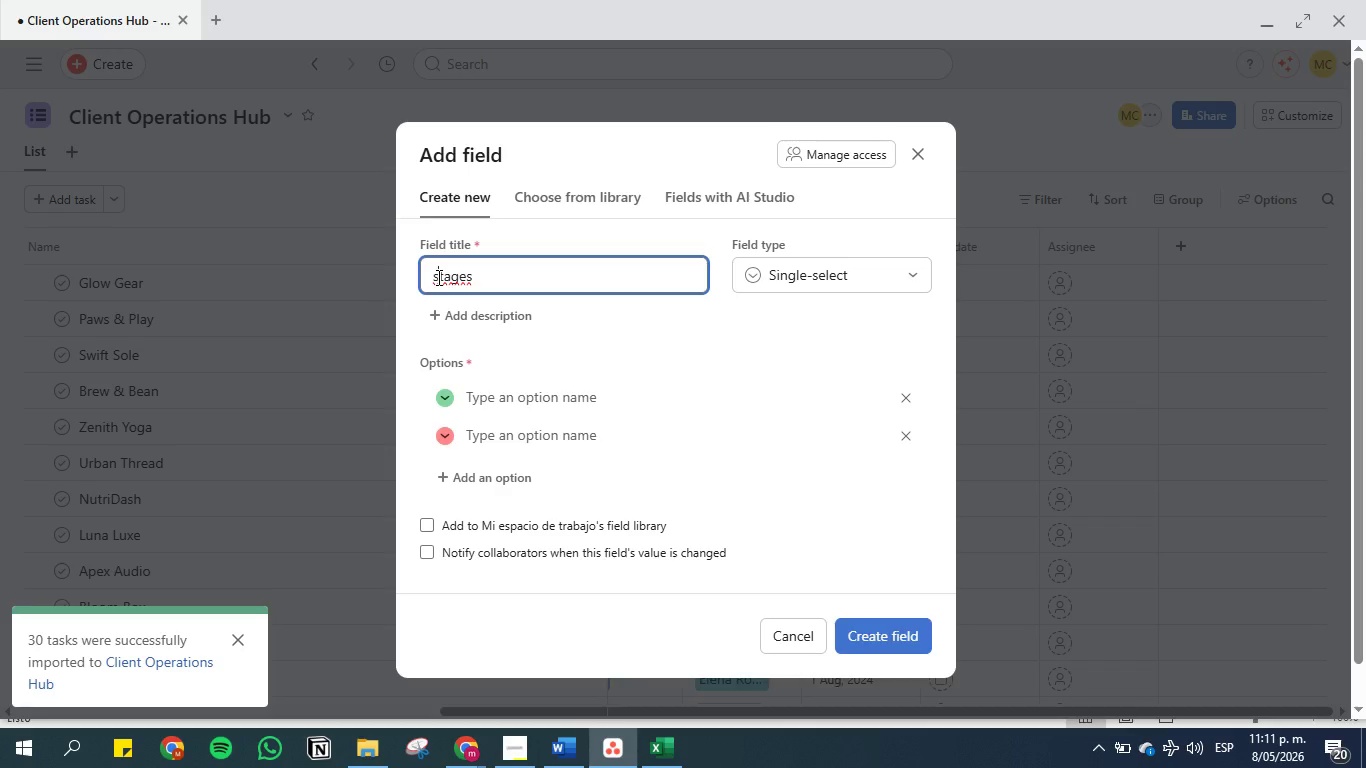 
key(Backspace)
 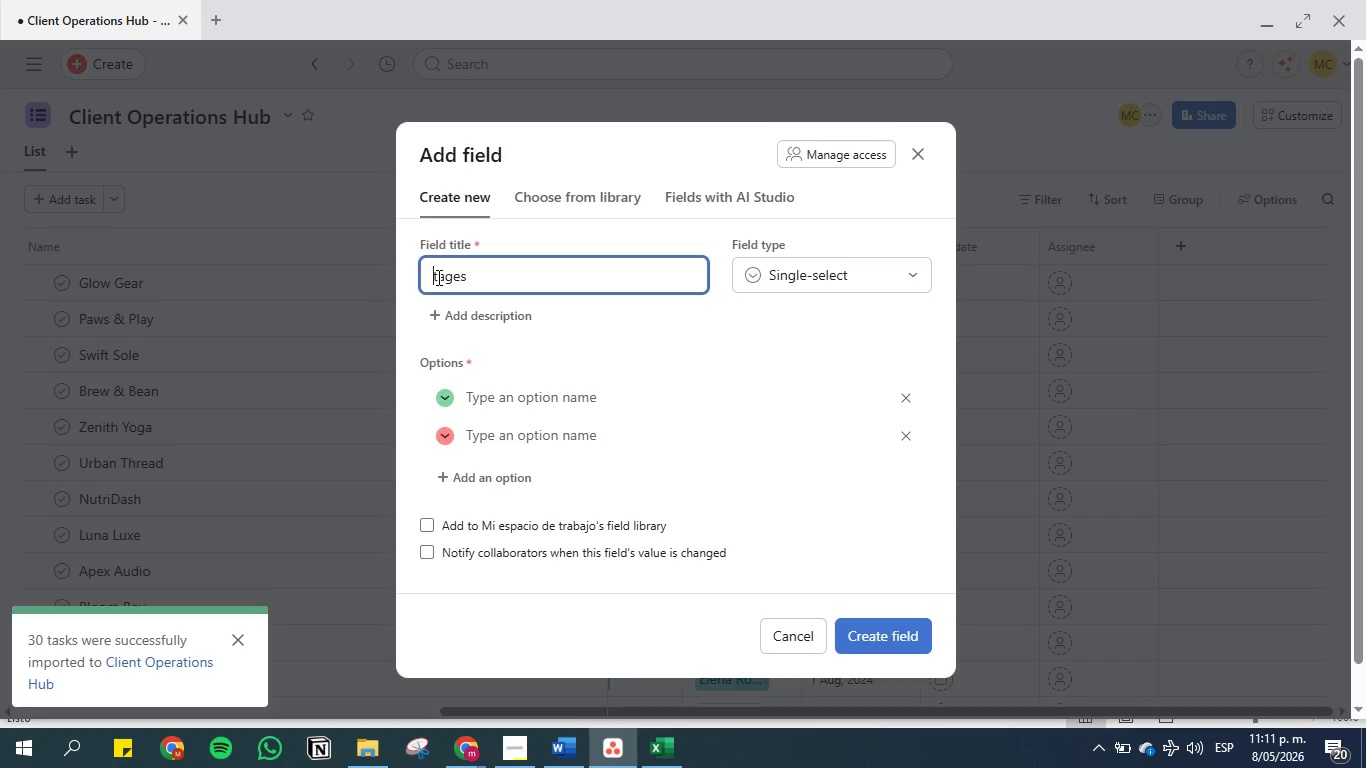 
key(CapsLock)
 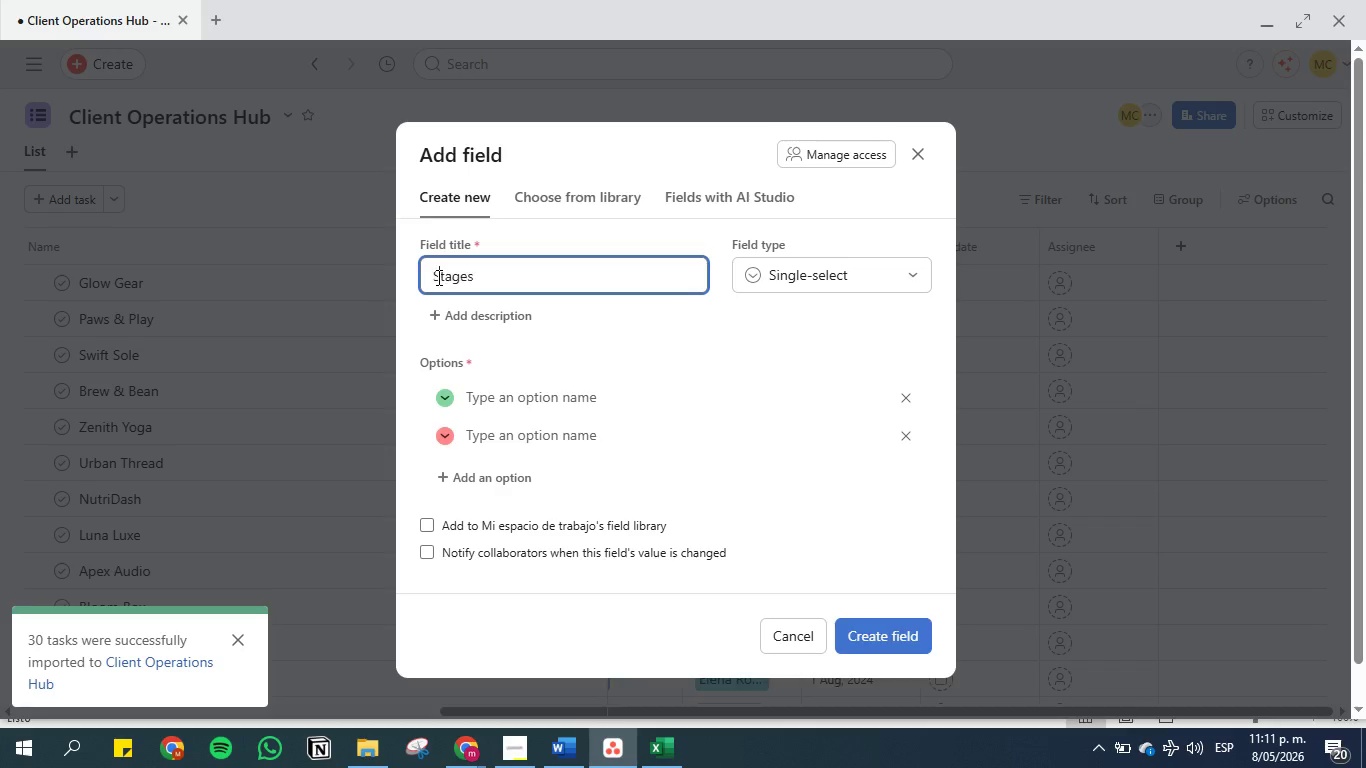 
hold_key(key=S, duration=0.34)
 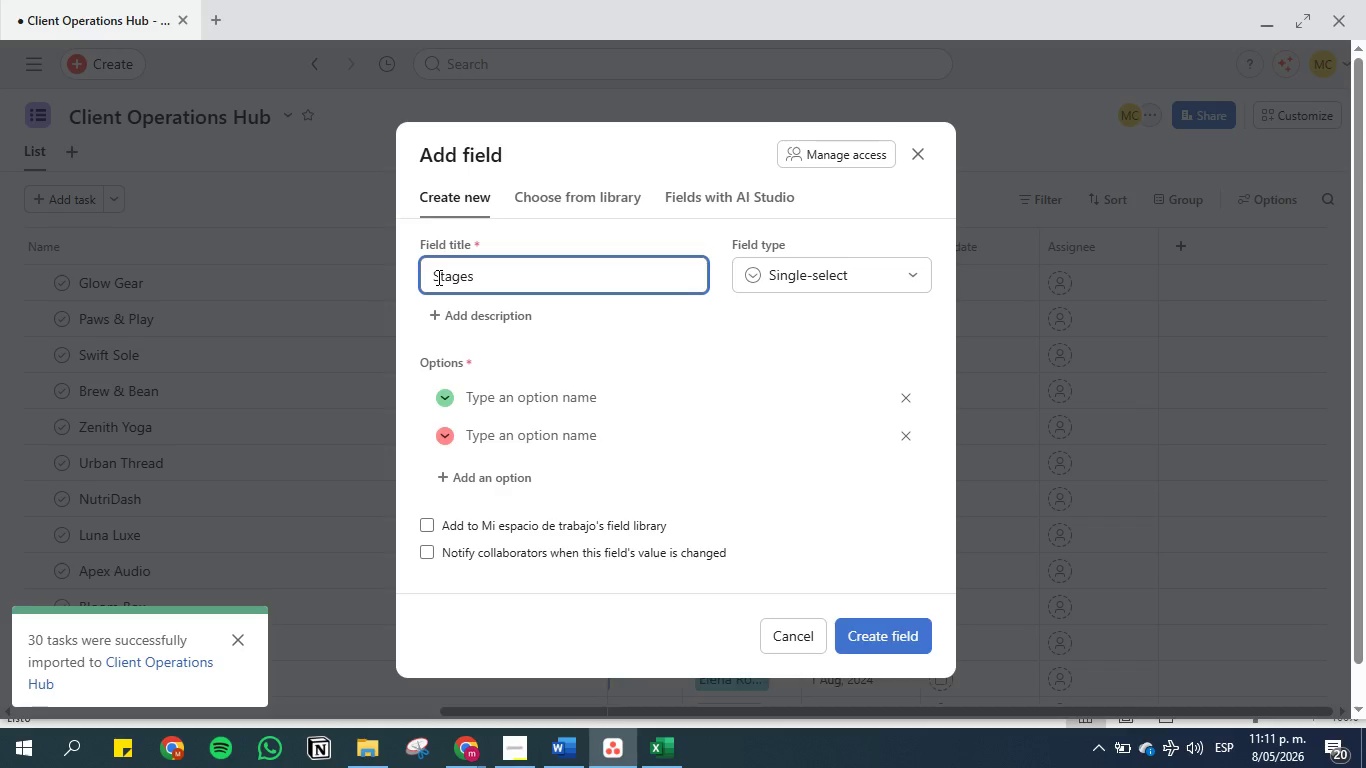 
key(CapsLock)
 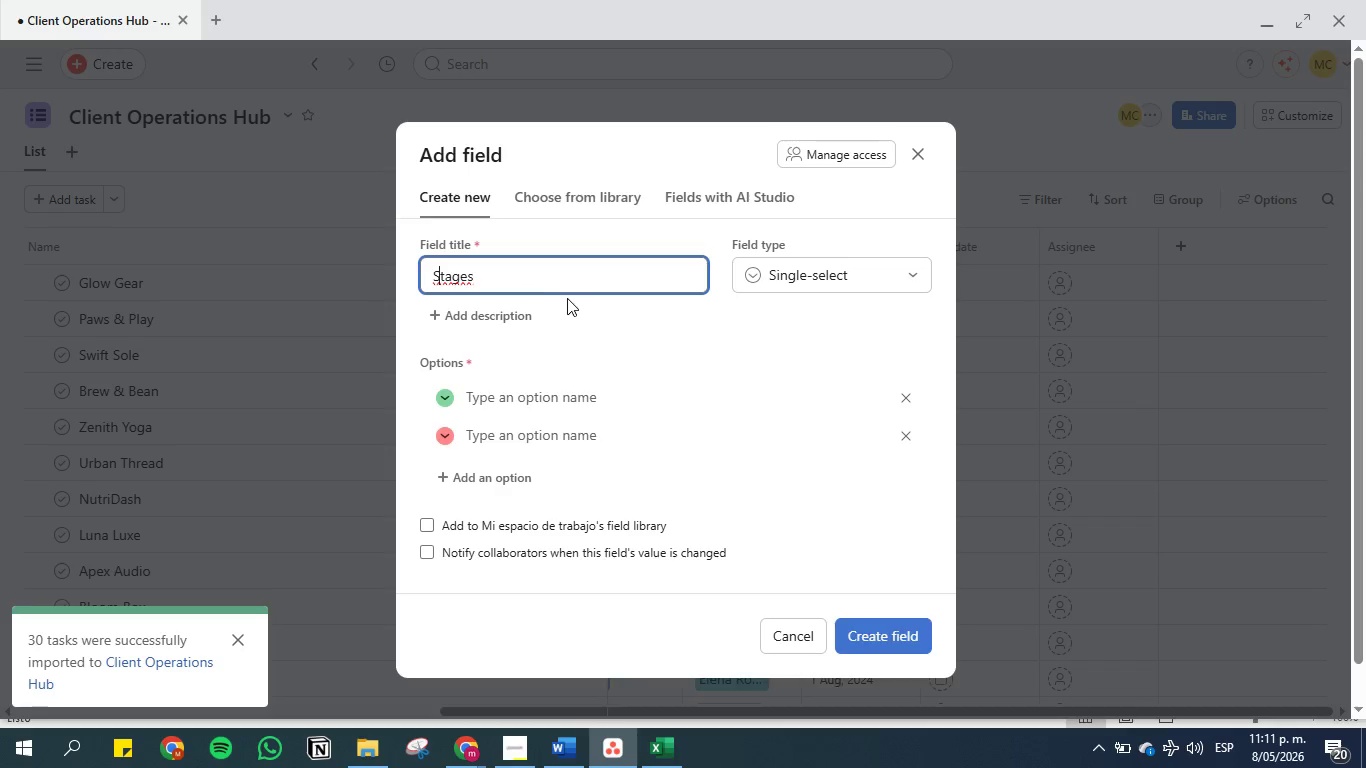 
left_click([535, 341])
 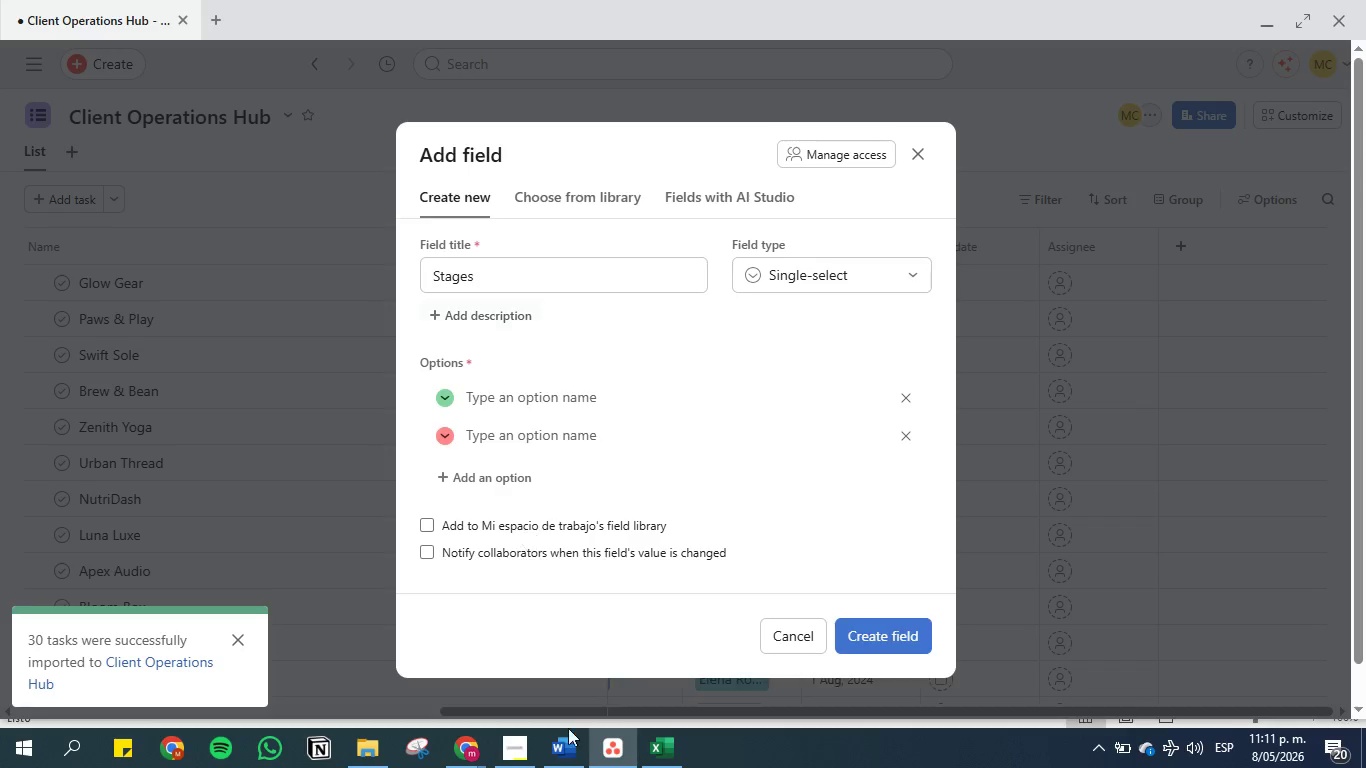 
left_click([570, 767])
 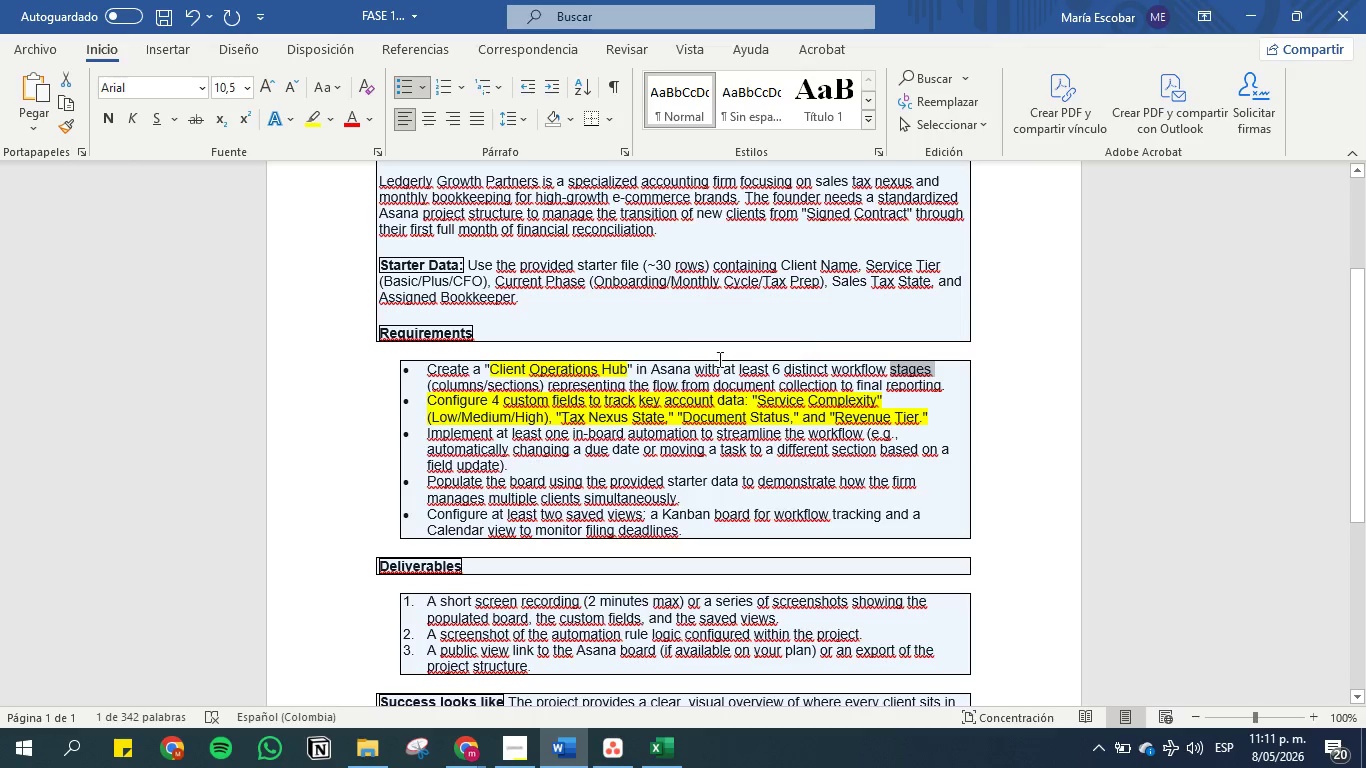 
wait(6.89)
 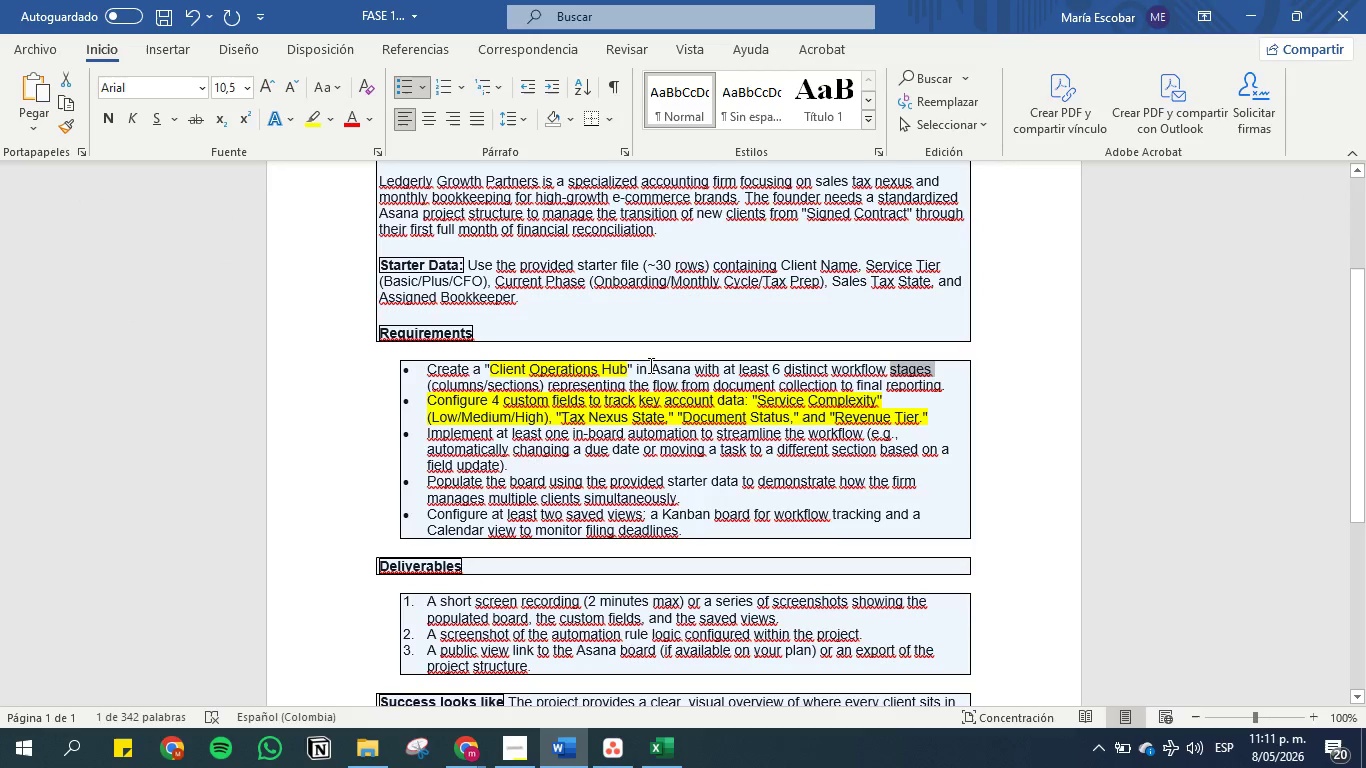 
left_click_drag(start_coordinate=[945, 385], to_coordinate=[373, 255])
 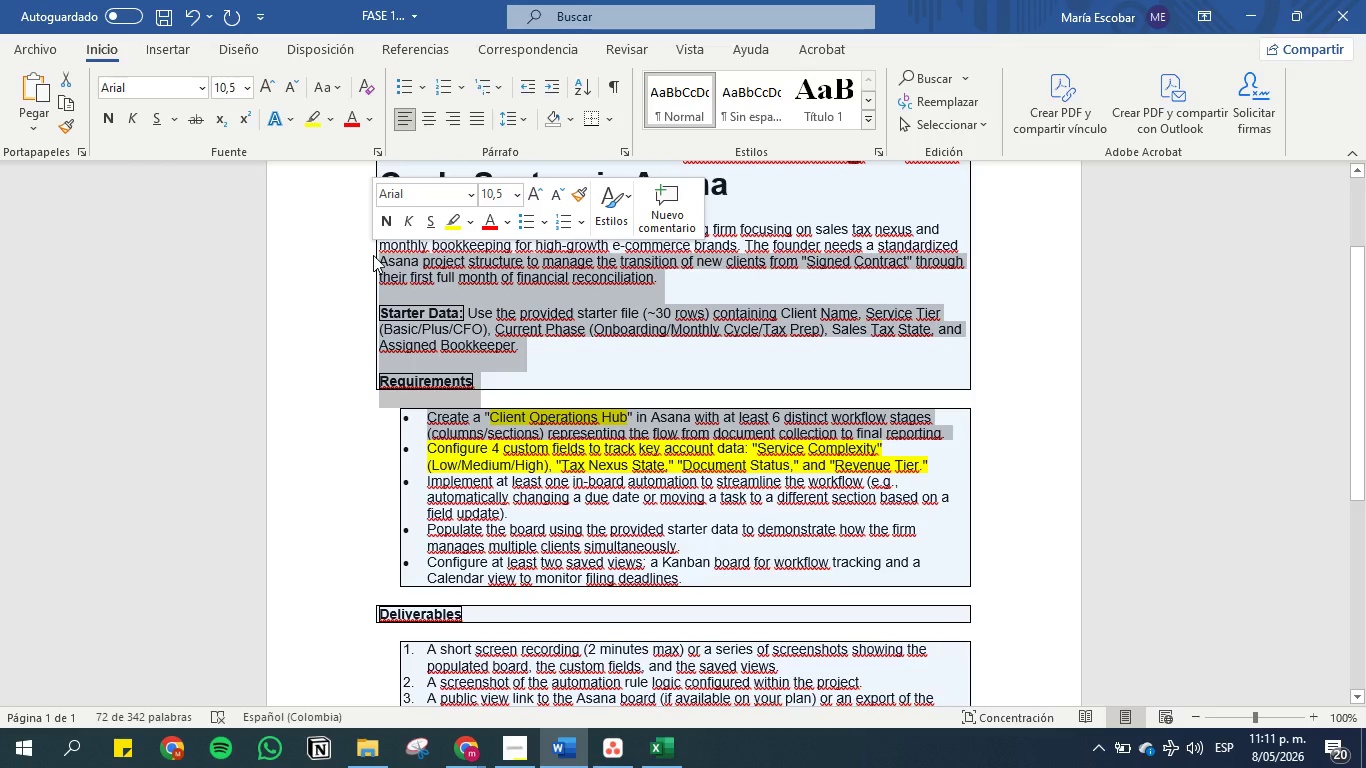 
scroll: coordinate [373, 255], scroll_direction: up, amount: 1.0
 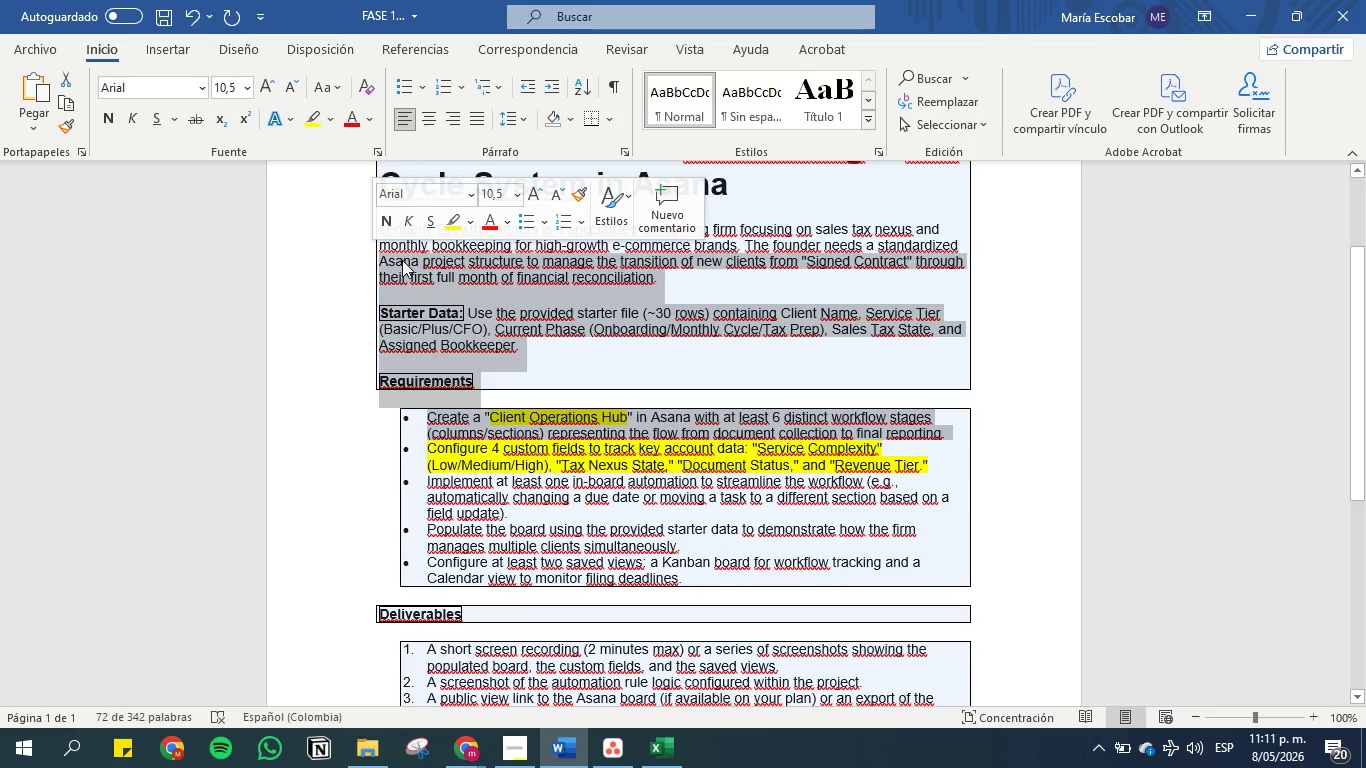 
left_click([530, 390])
 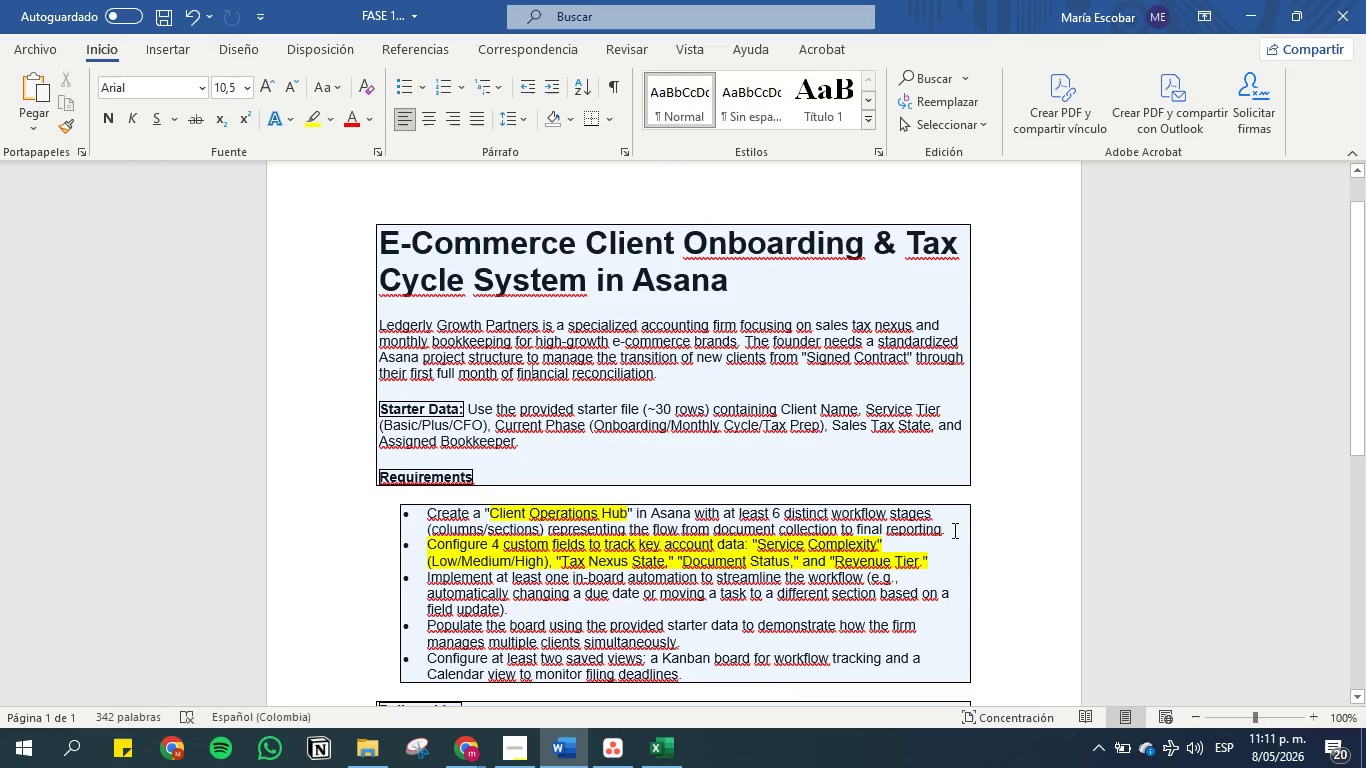 
scroll: coordinate [525, 398], scroll_direction: up, amount: 2.0
 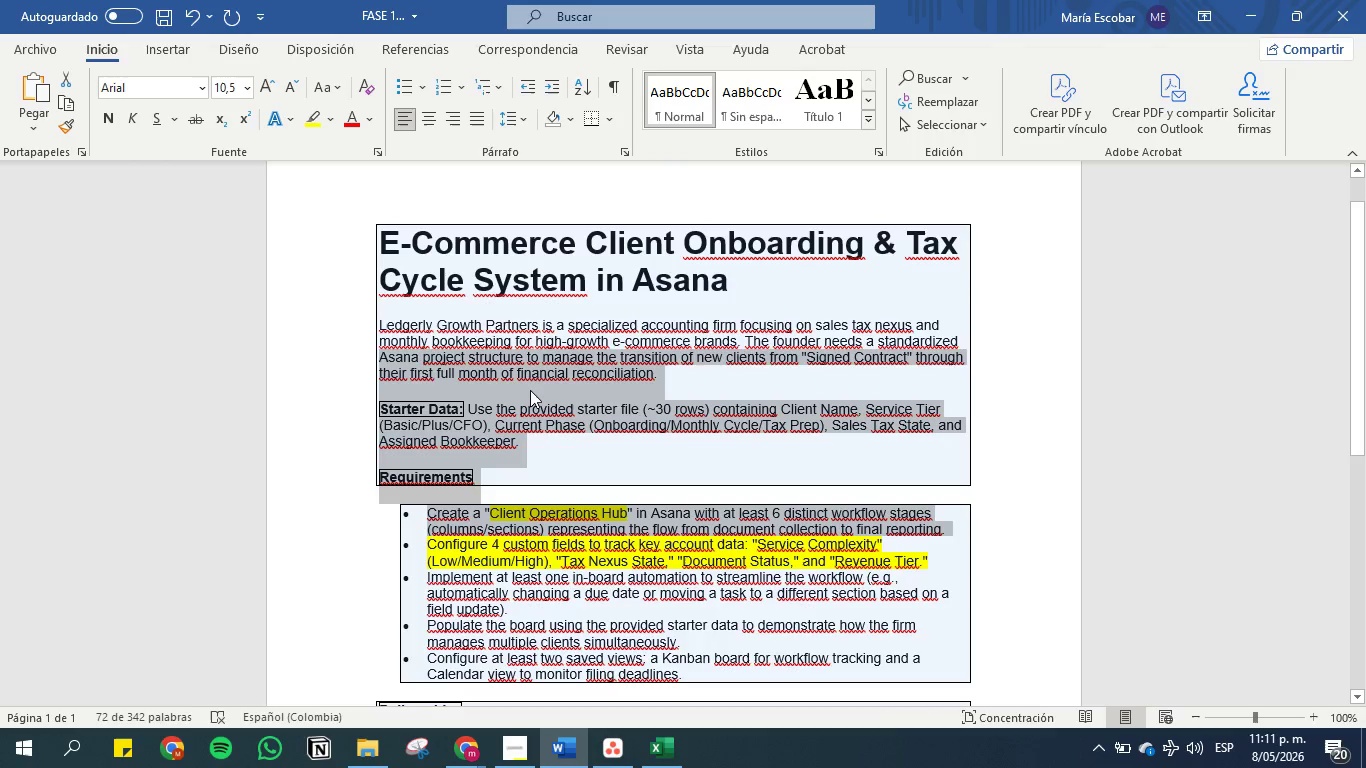 
left_click_drag(start_coordinate=[952, 530], to_coordinate=[381, 239])
 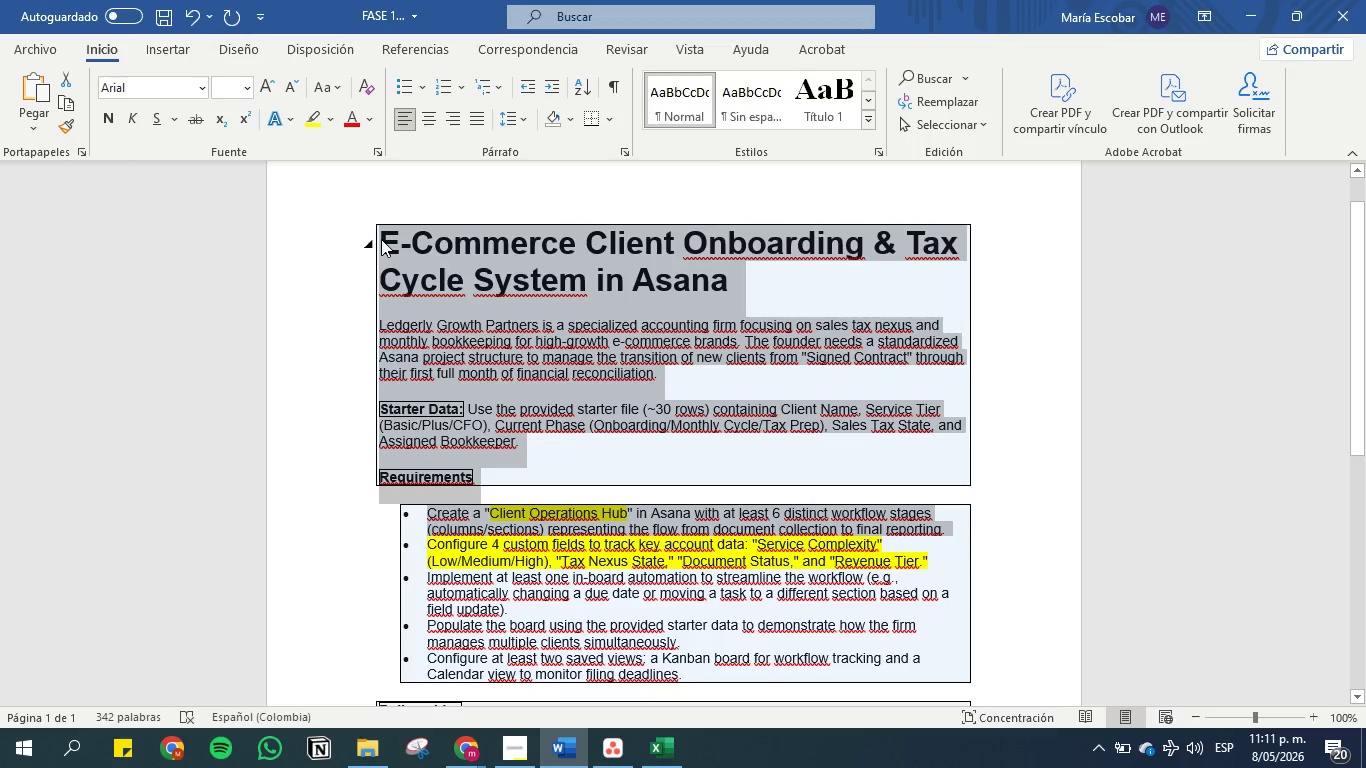 
key(Control+C)
 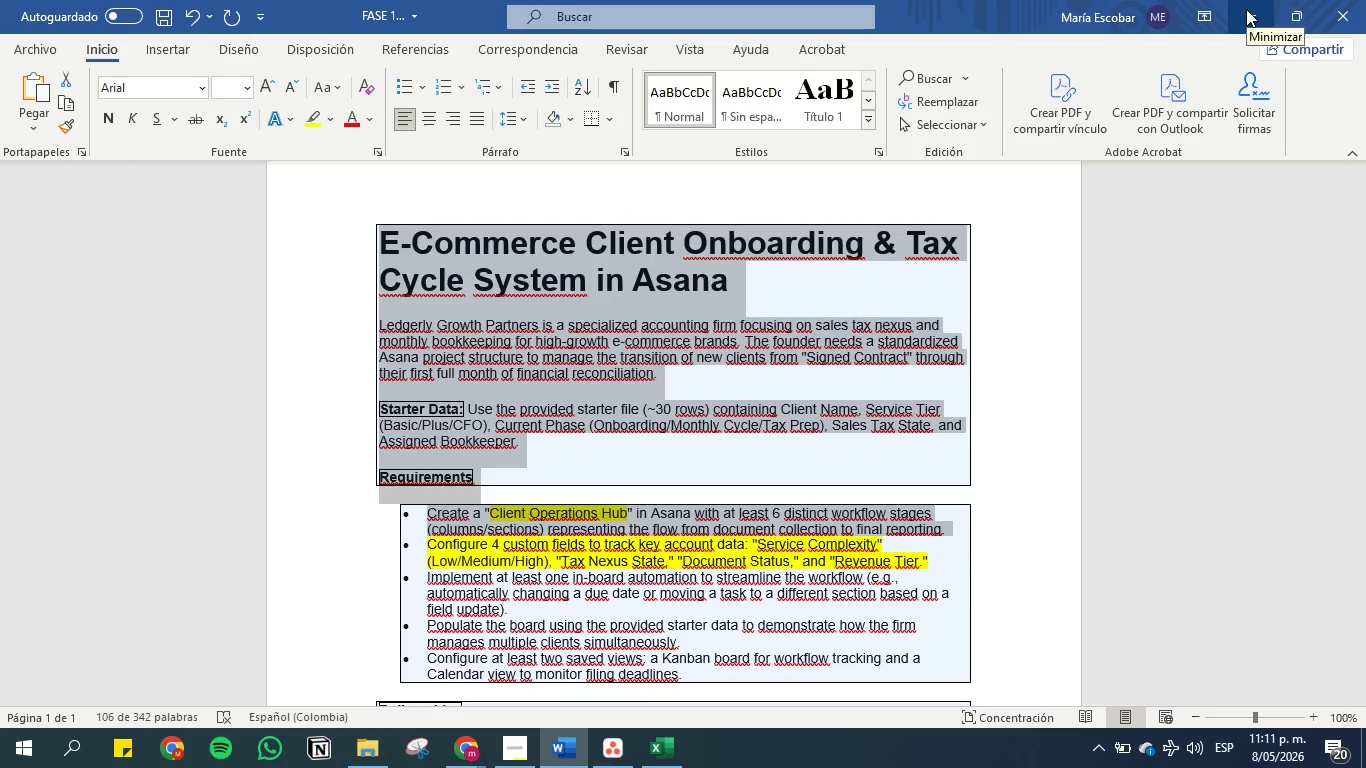 
wait(5.23)
 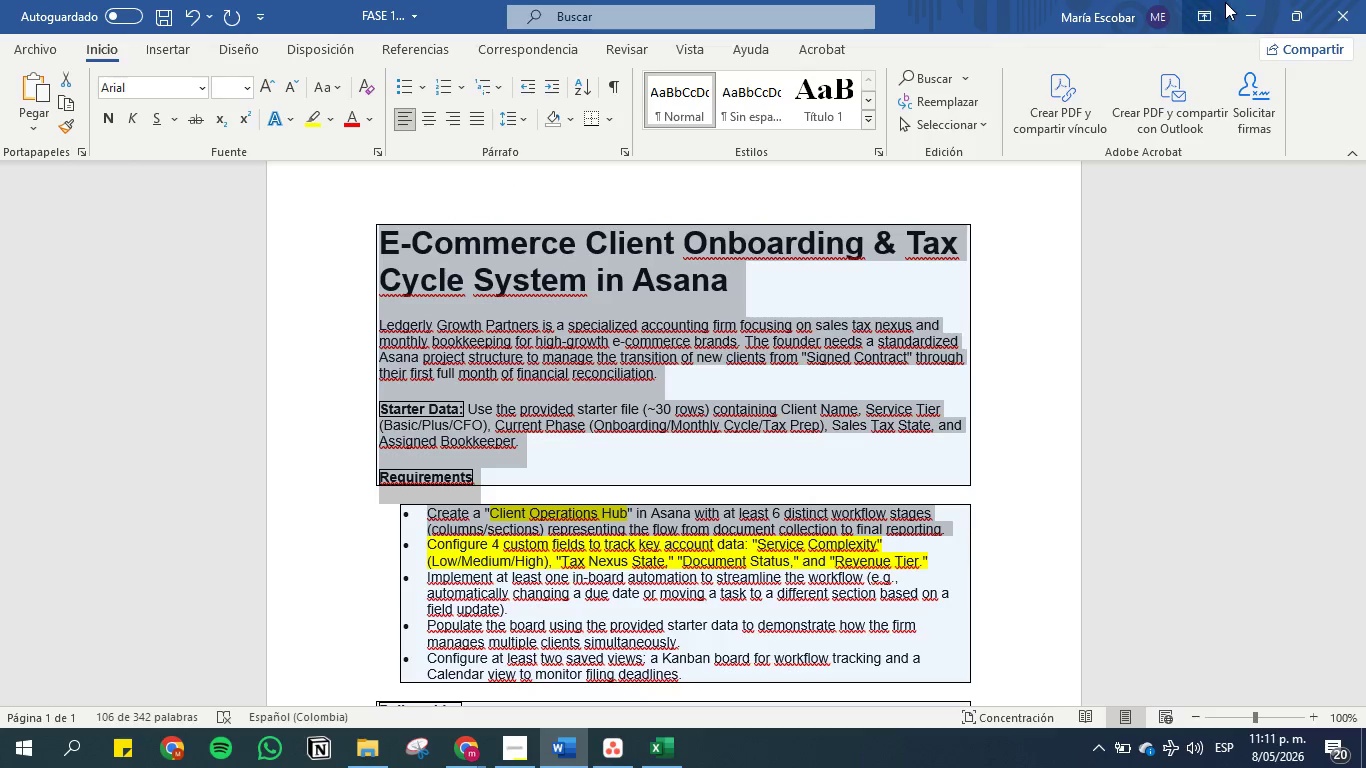 
left_click([1246, 9])
 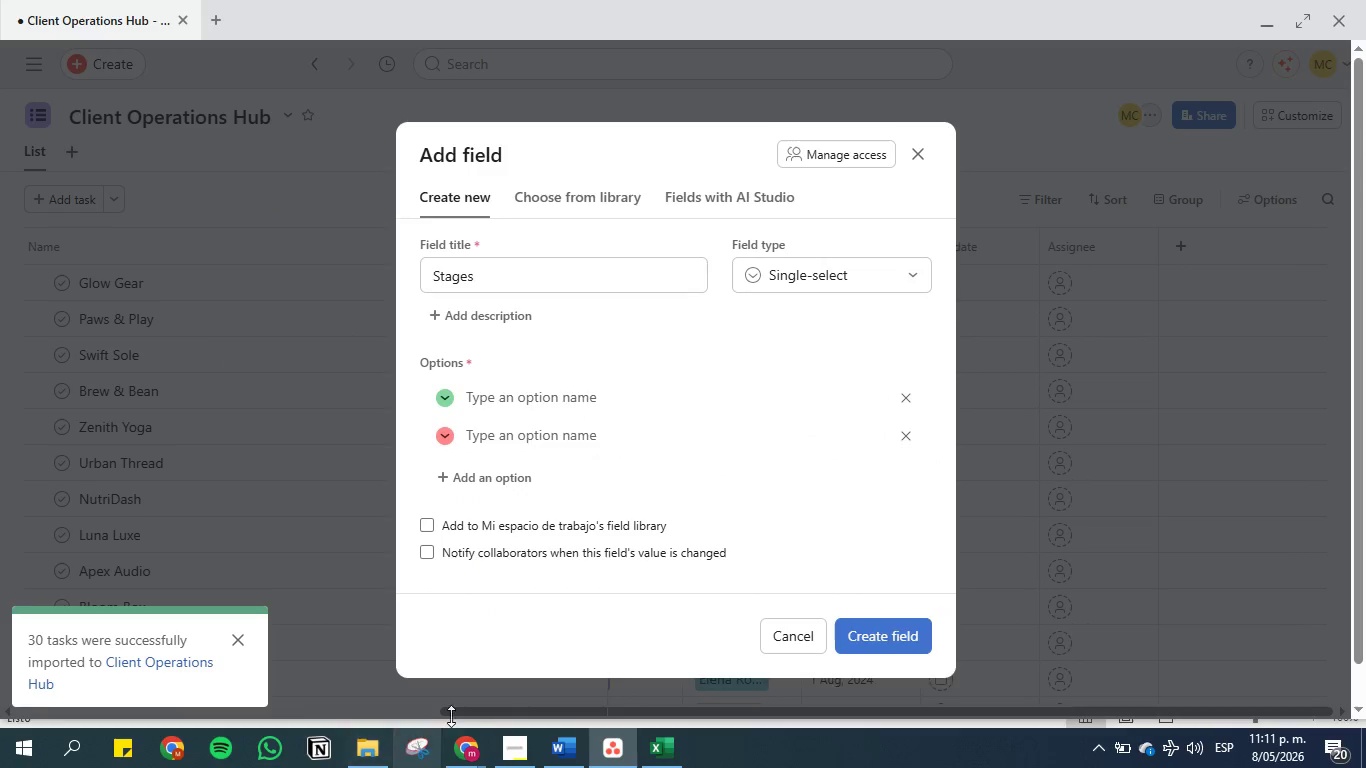 
left_click([473, 763])
 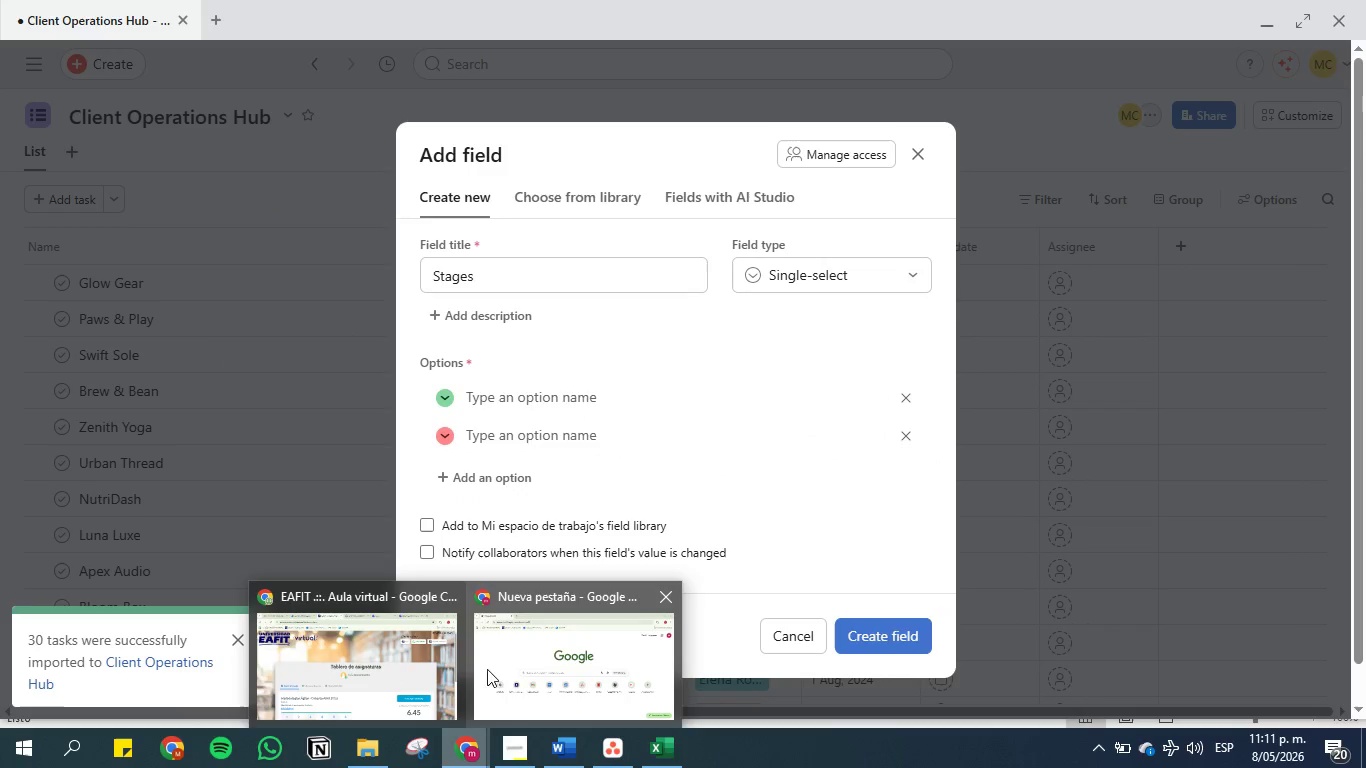 
left_click([544, 657])
 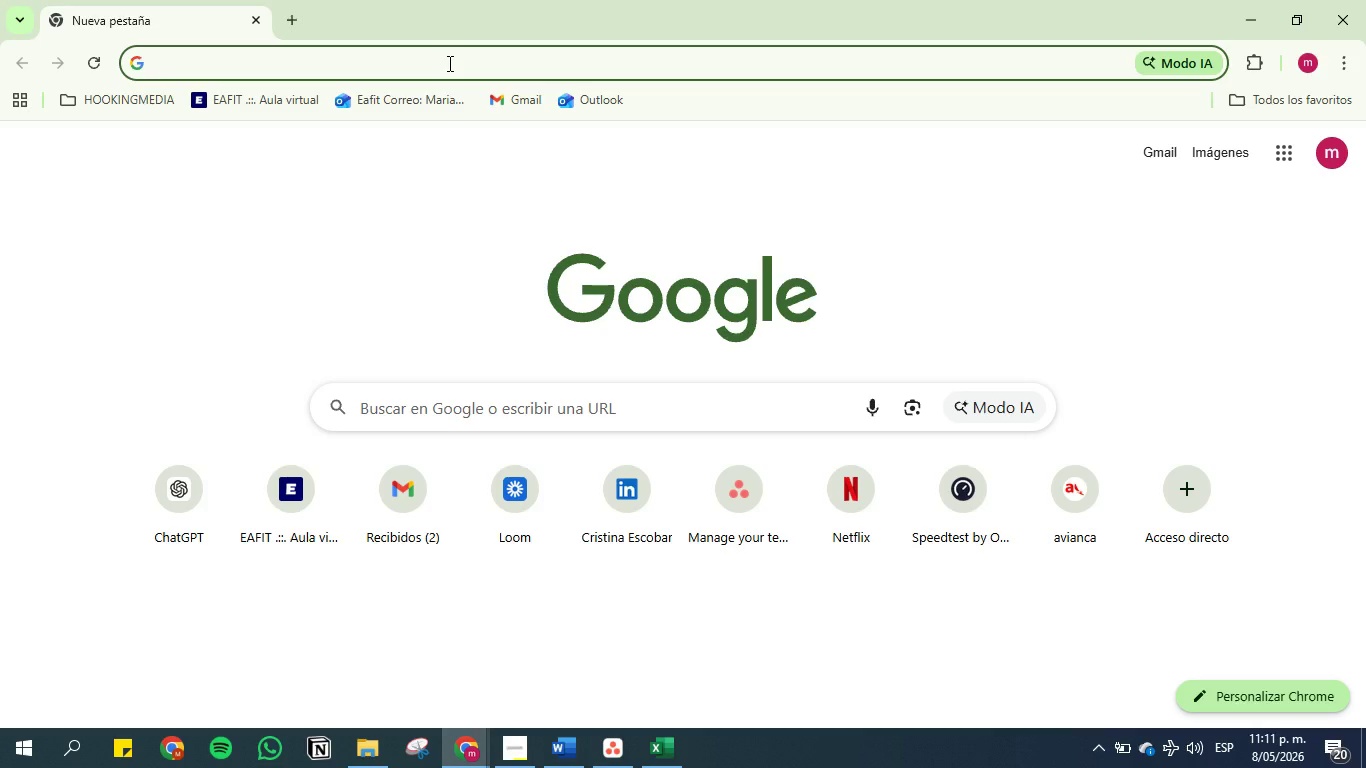 
key(Tab)
 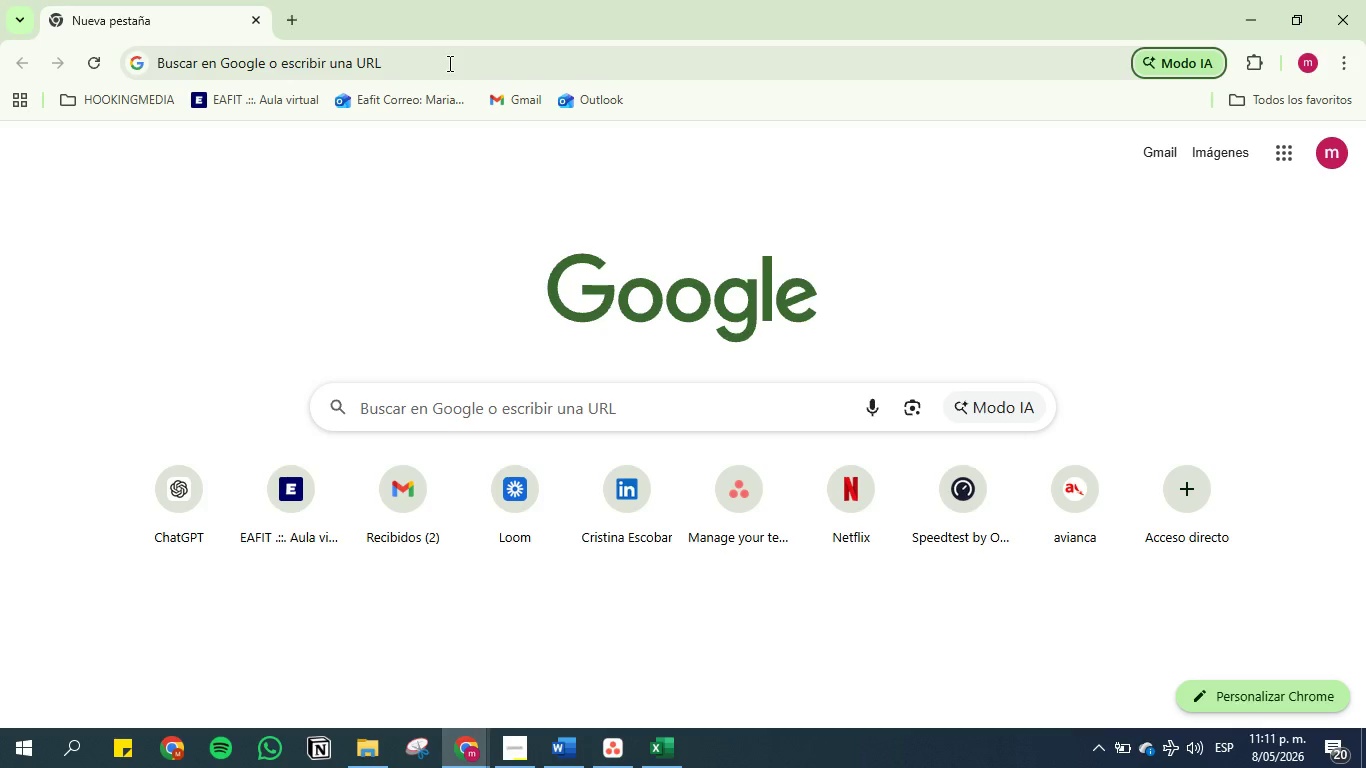 
key(Enter)
 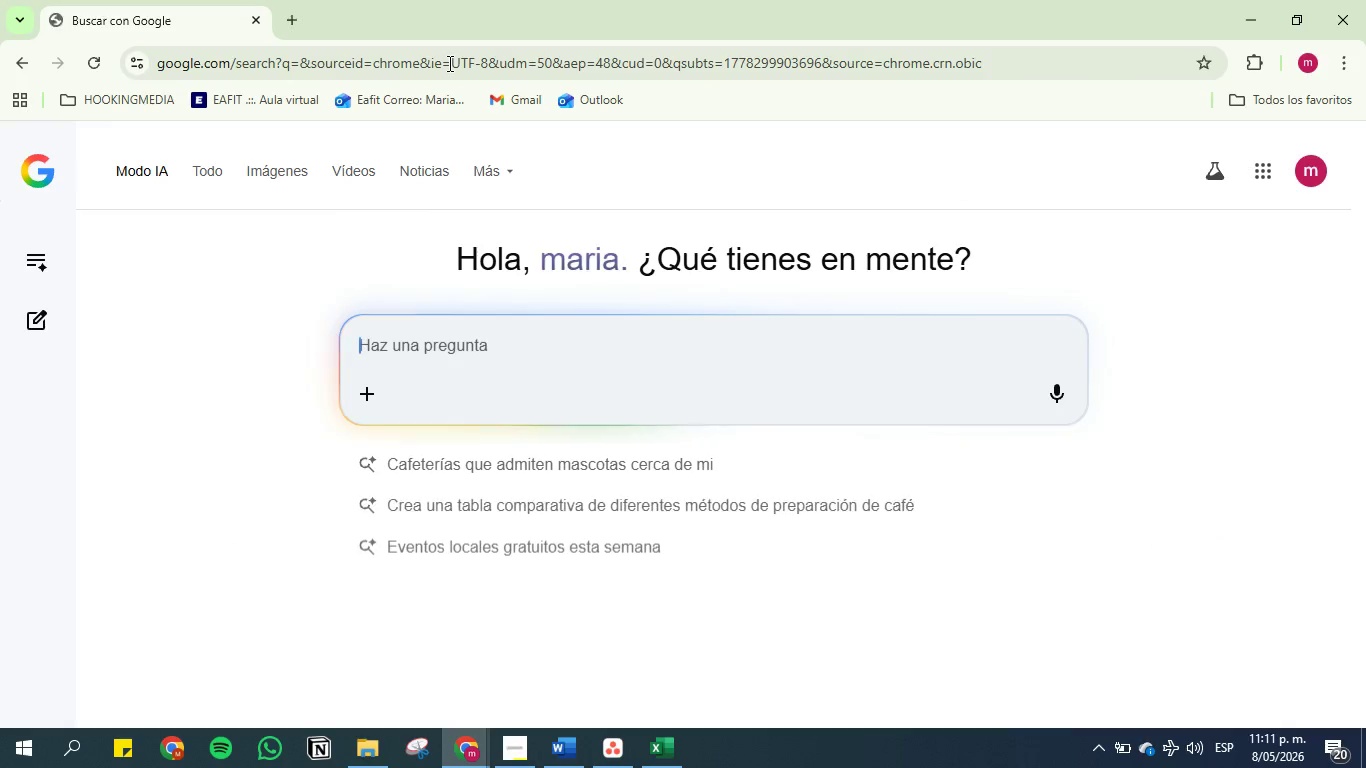 
type(Dame los 6 difetente stages )
 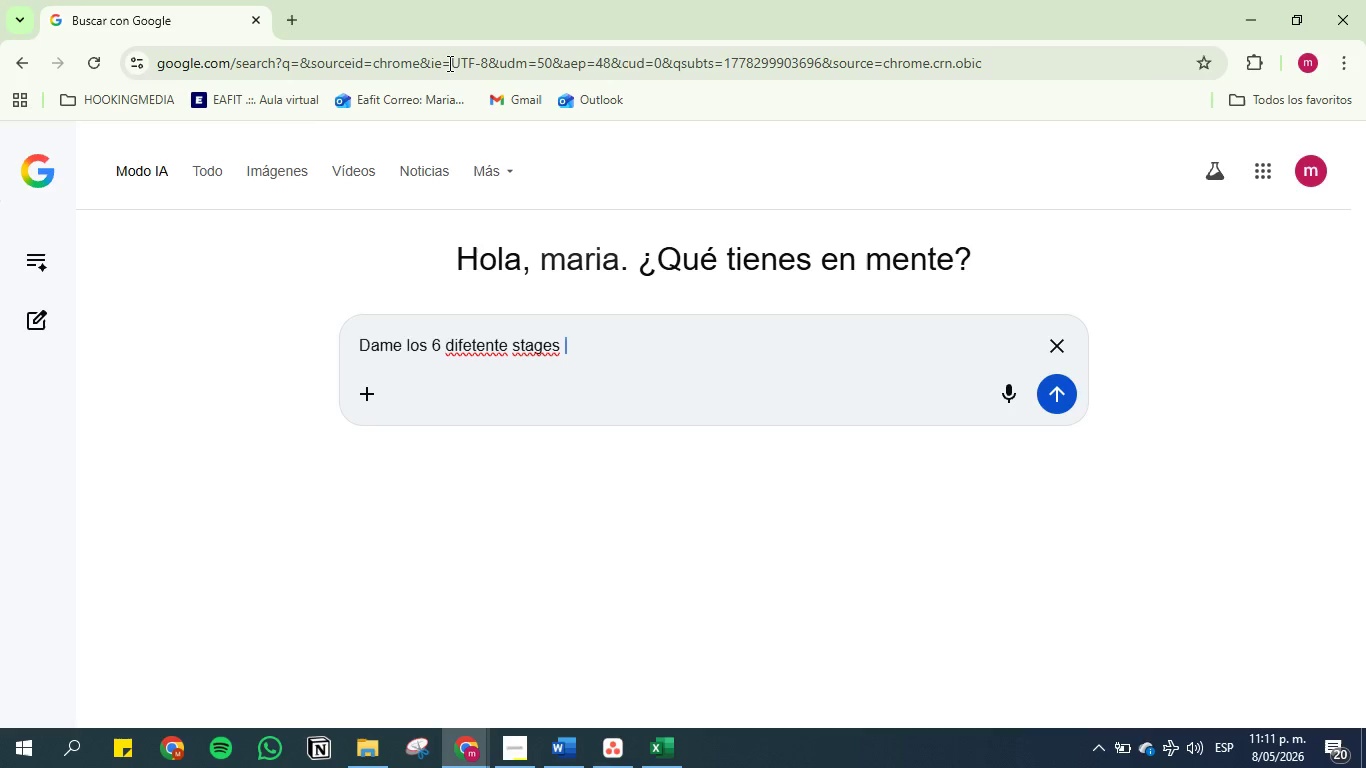 
key(Shift+Enter)
 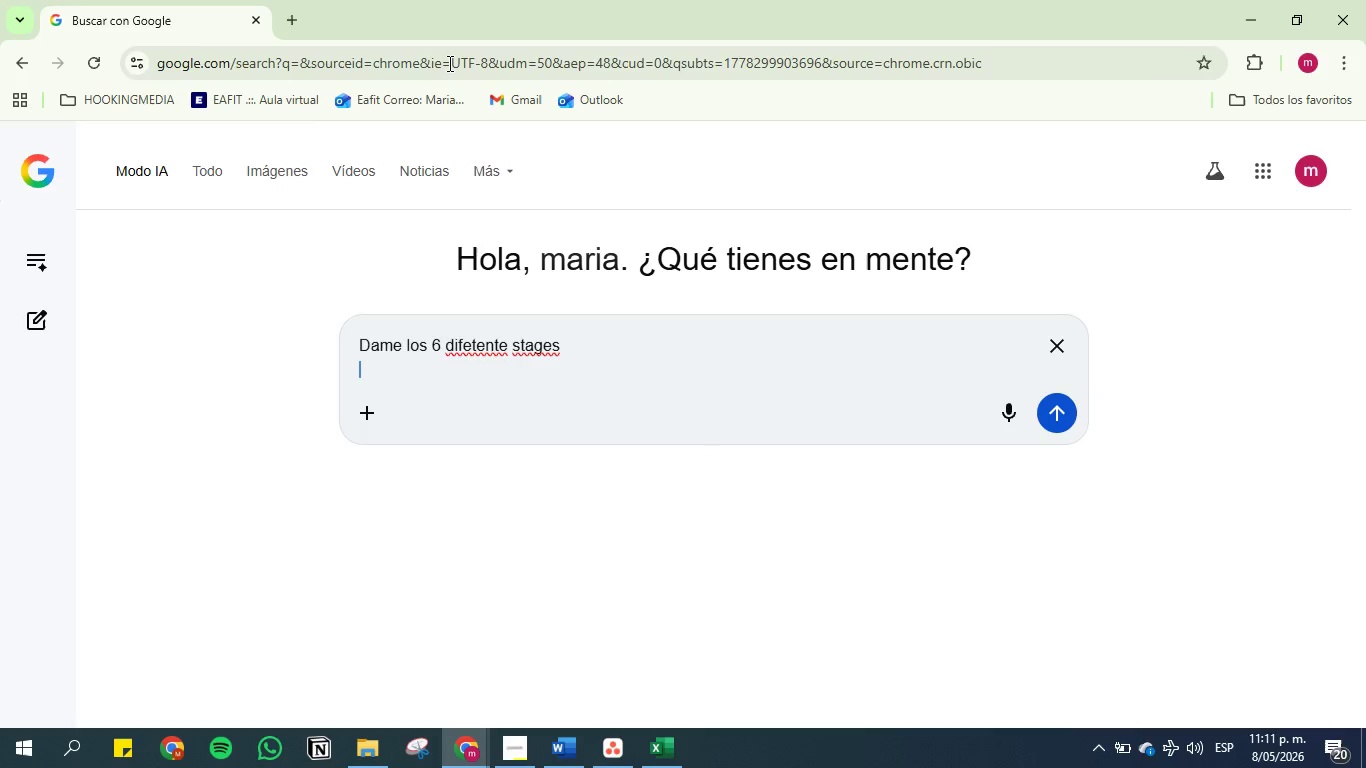 
key(Shift+Enter)
 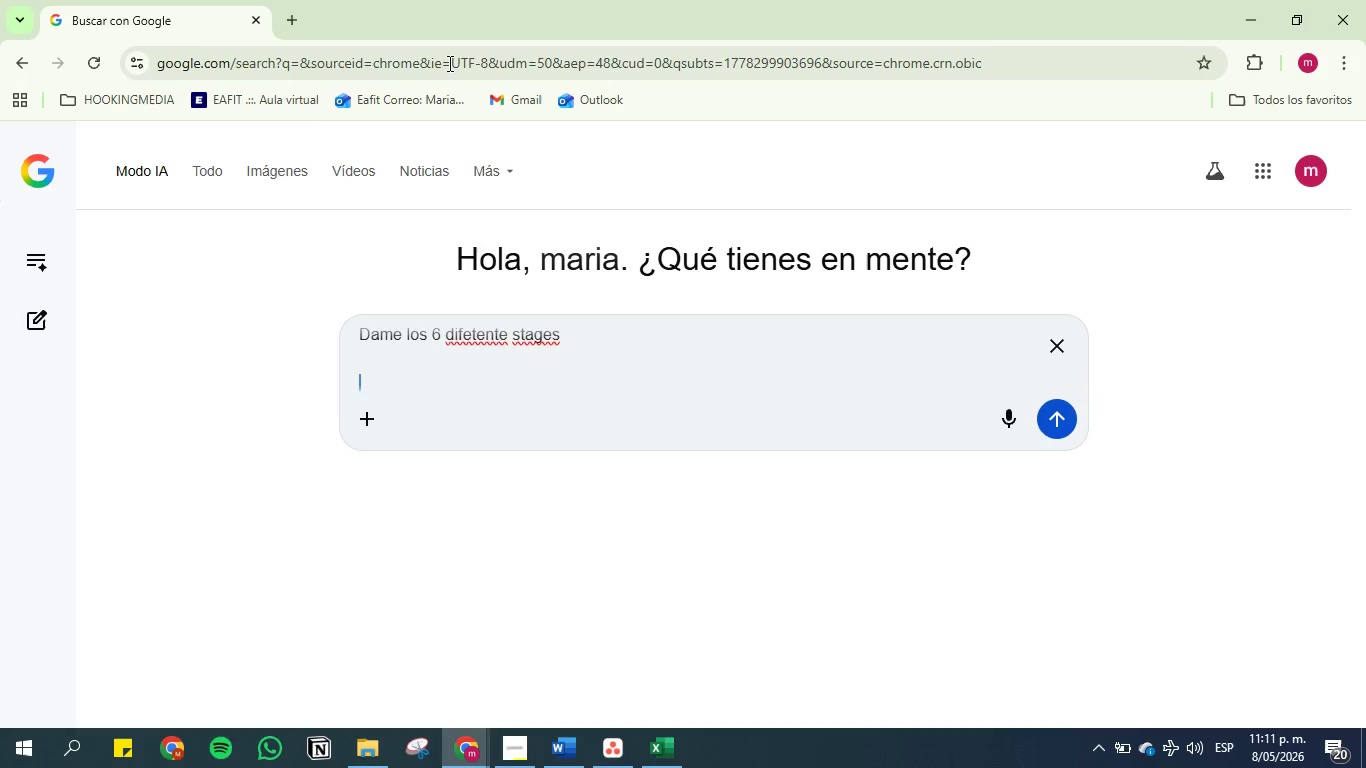 
key(Control+V)
 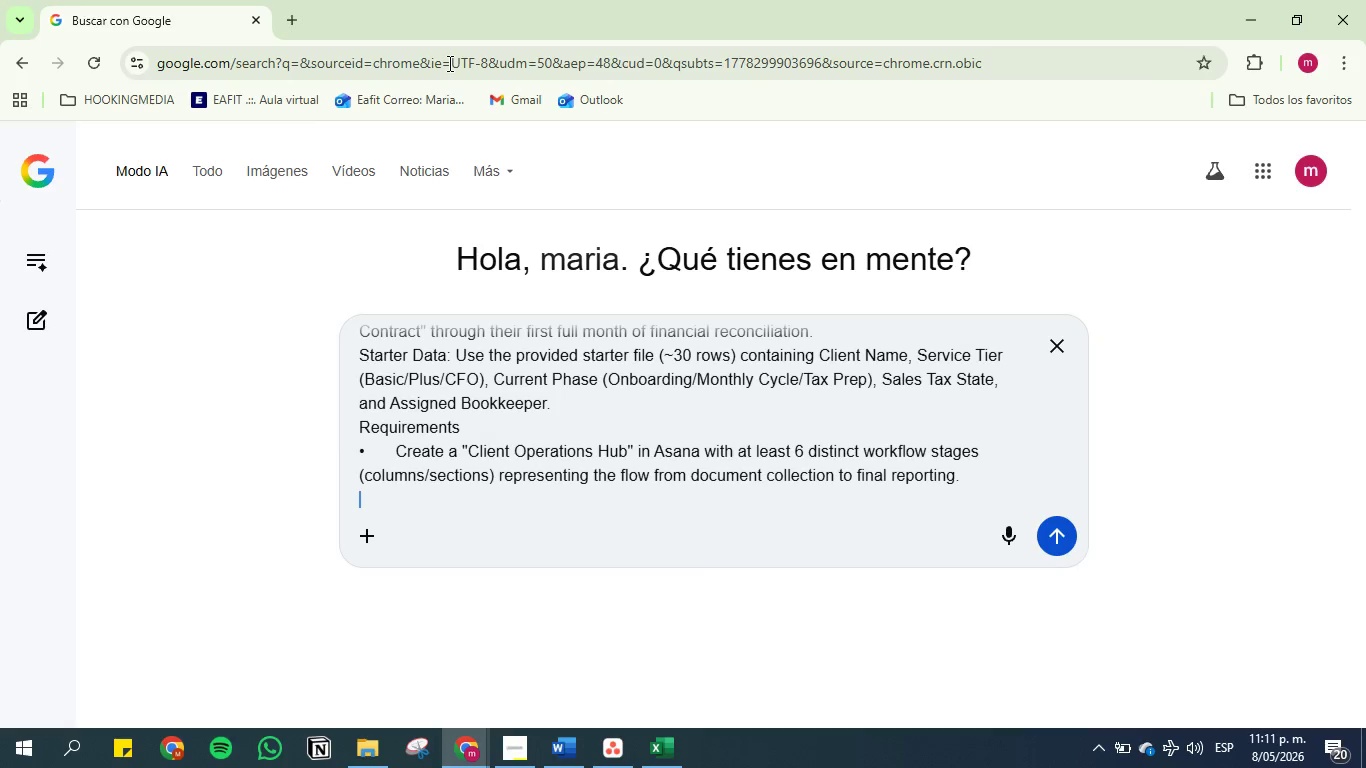 
key(Enter)
 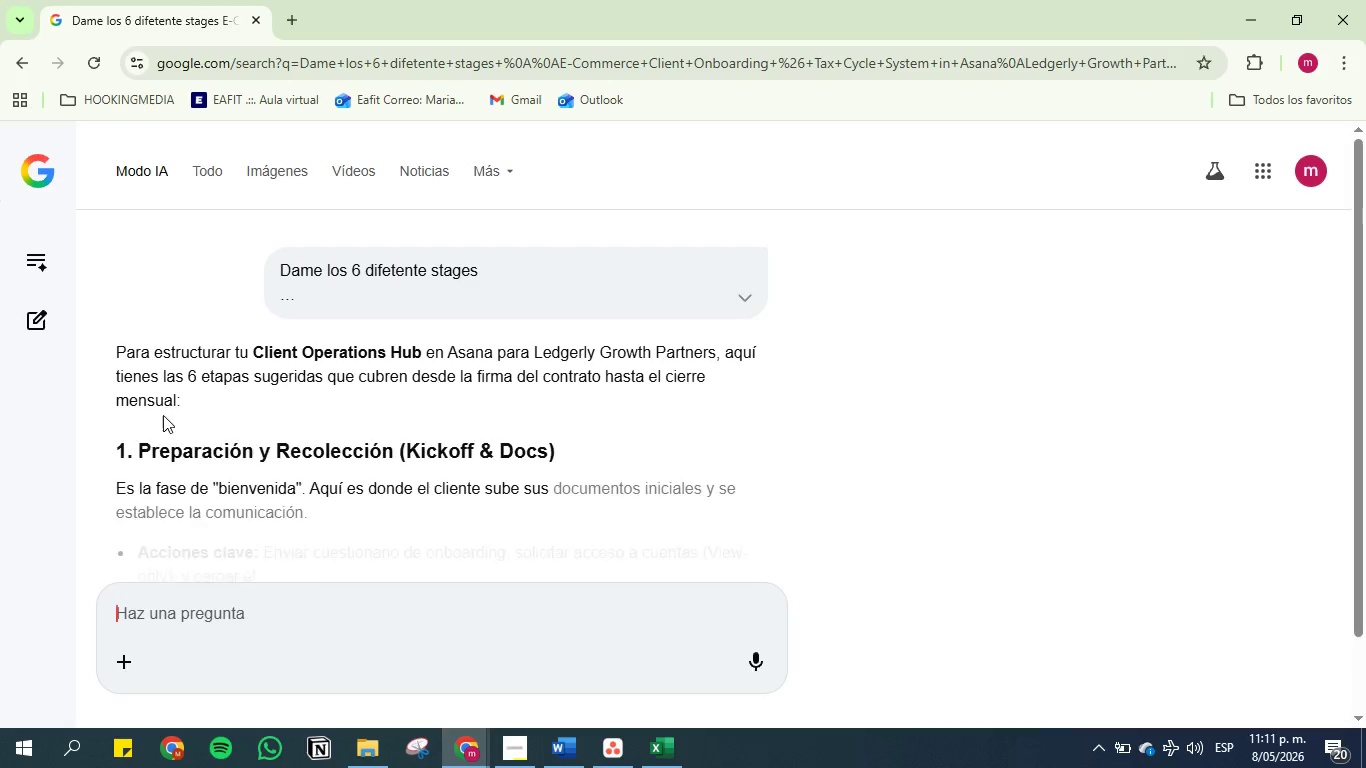 
scroll: coordinate [160, 340], scroll_direction: down, amount: 2.0
 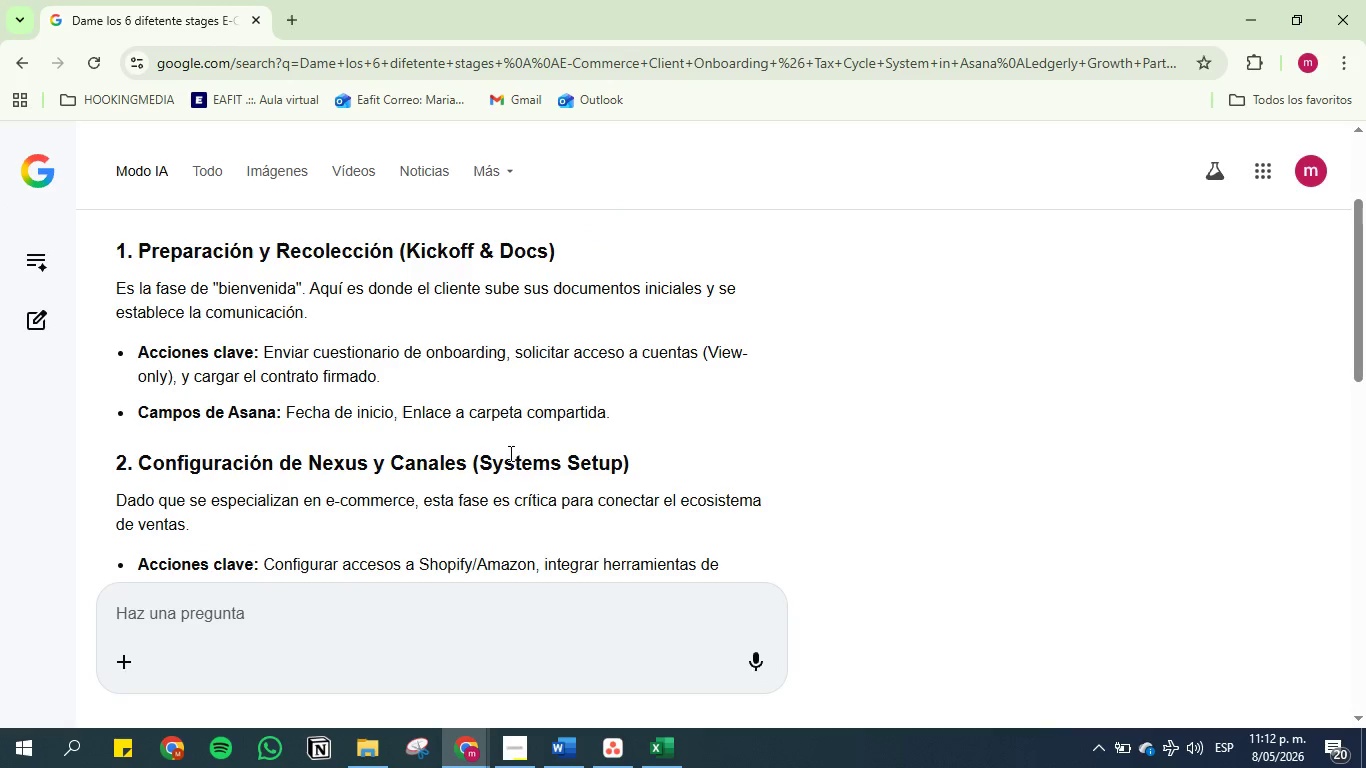 
left_click([561, 754])
 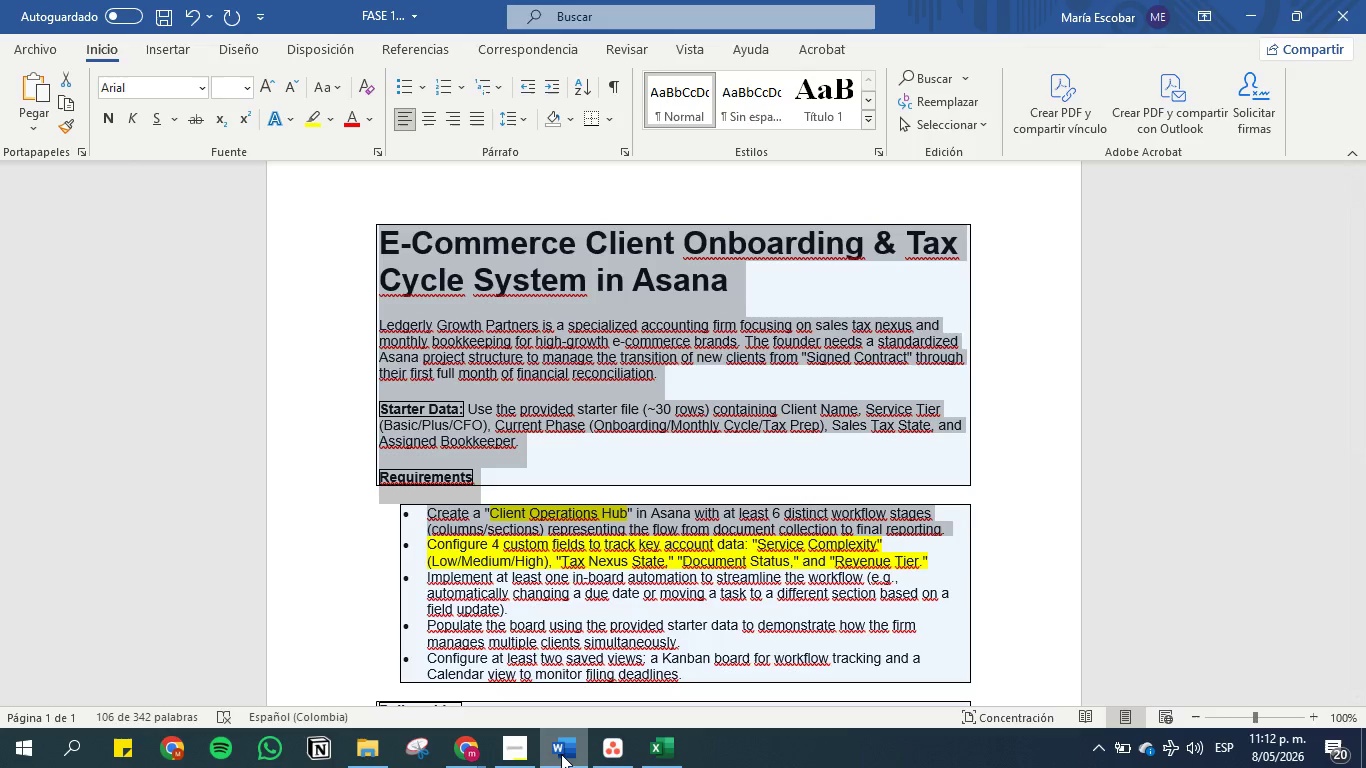 
wait(10.53)
 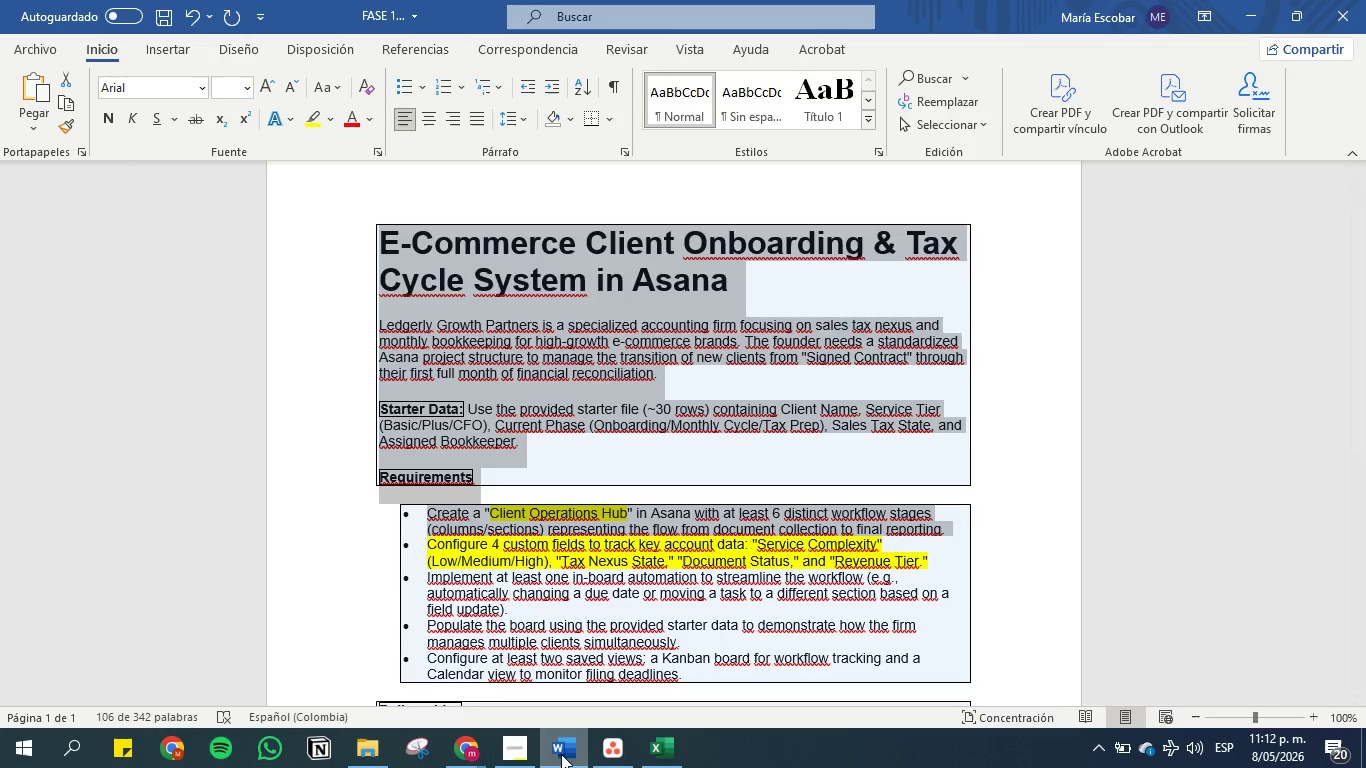 
left_click([561, 754])
 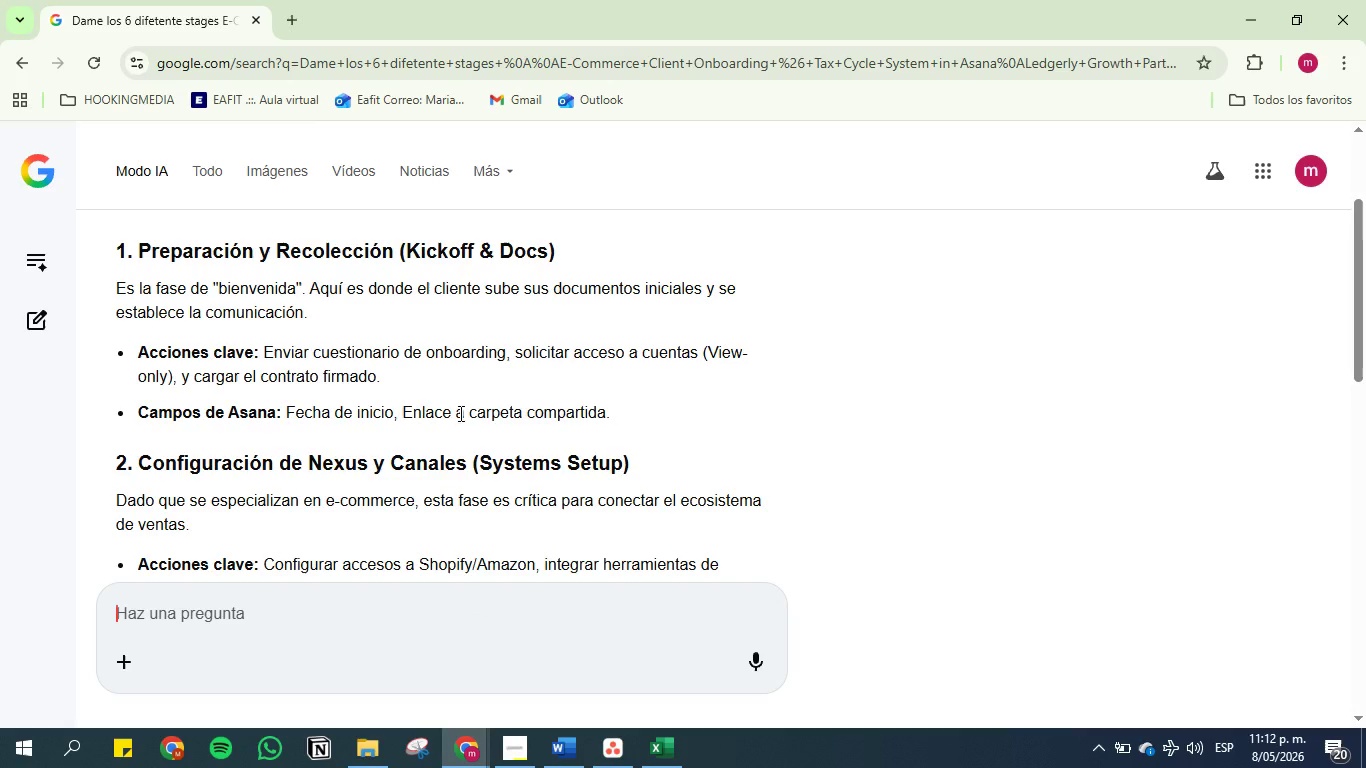 
scroll: coordinate [446, 339], scroll_direction: down, amount: 4.0
 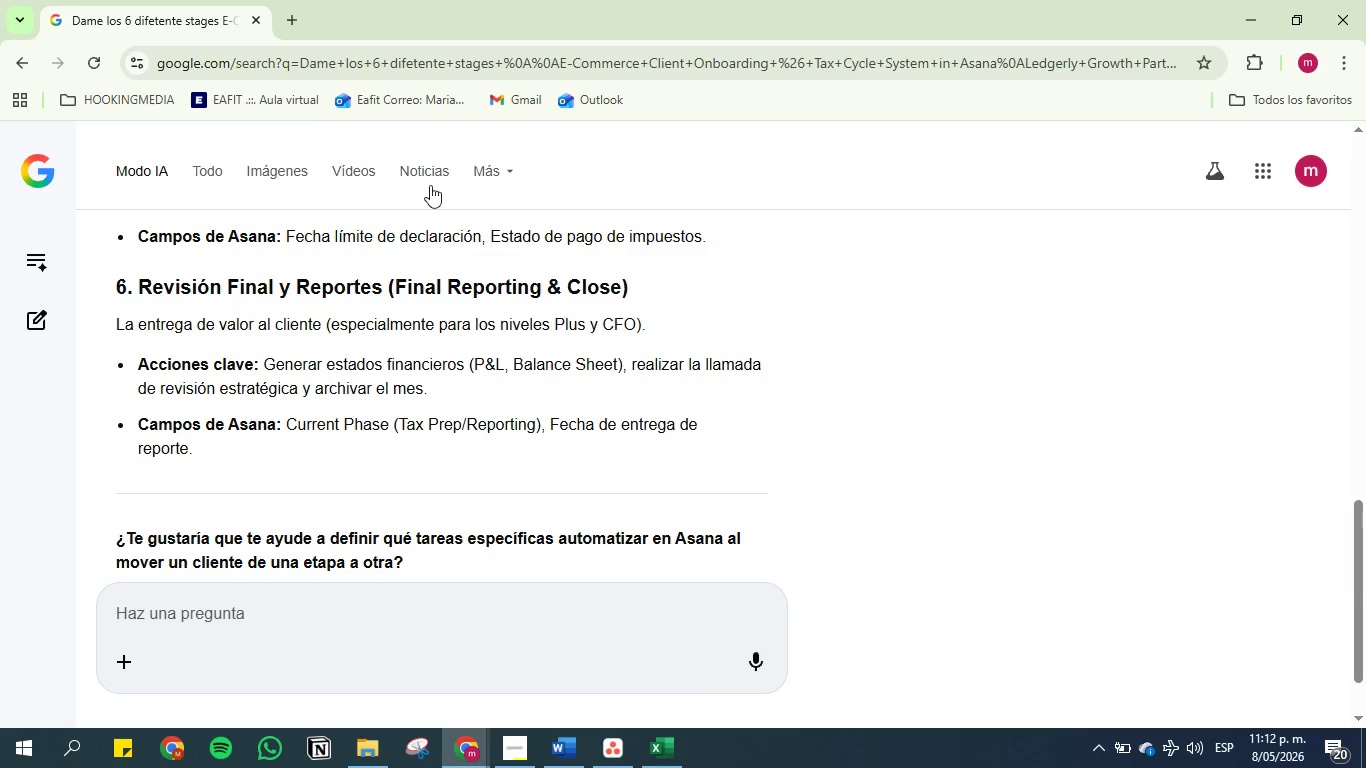 
scroll: coordinate [445, 361], scroll_direction: up, amount: 11.0
 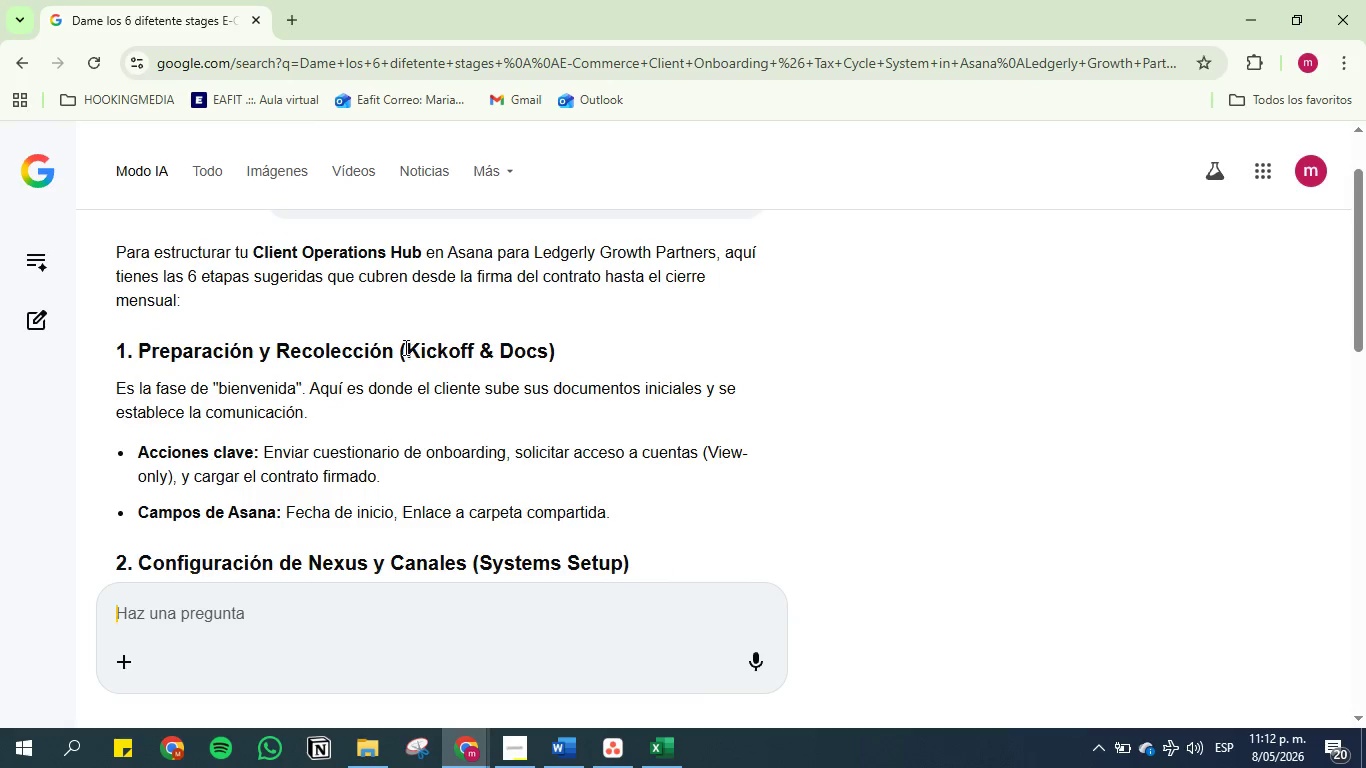 
left_click_drag(start_coordinate=[403, 346], to_coordinate=[546, 346])
 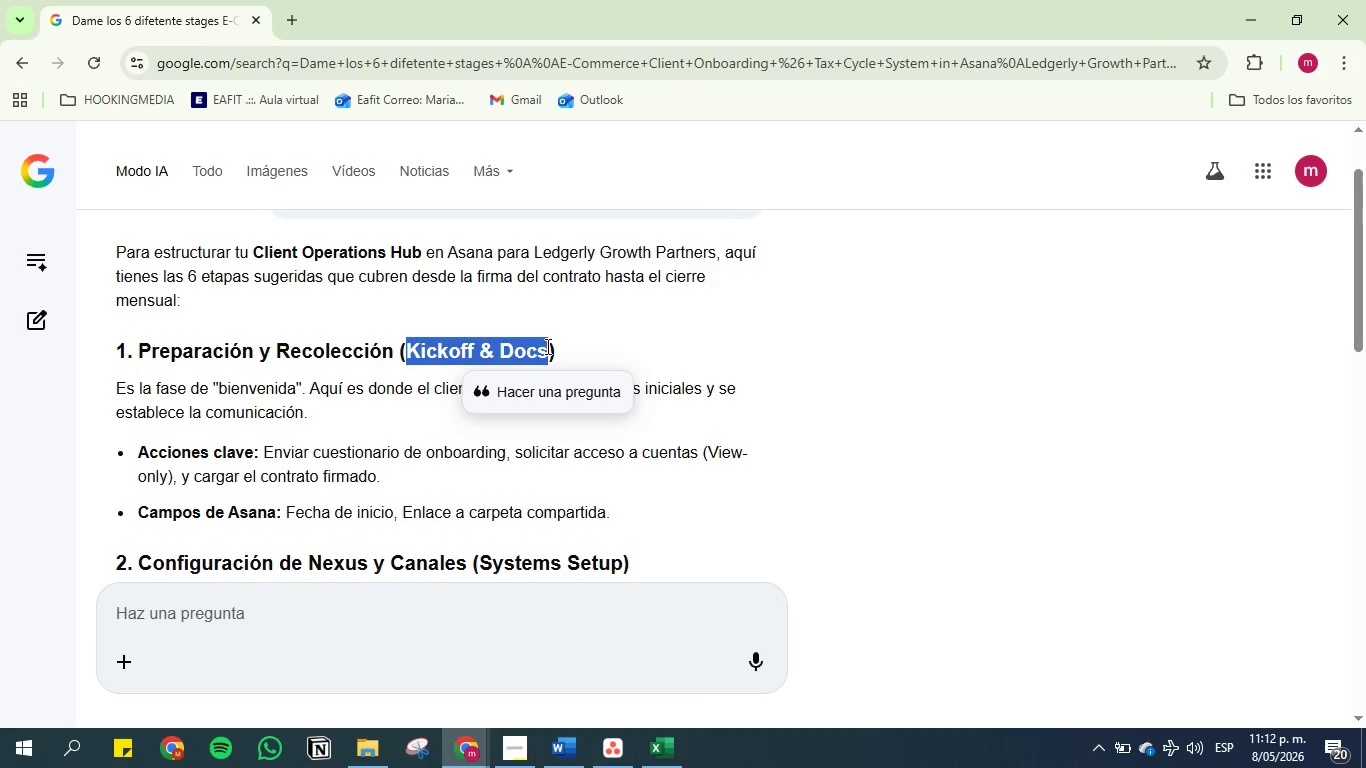 
key(Control+C)
 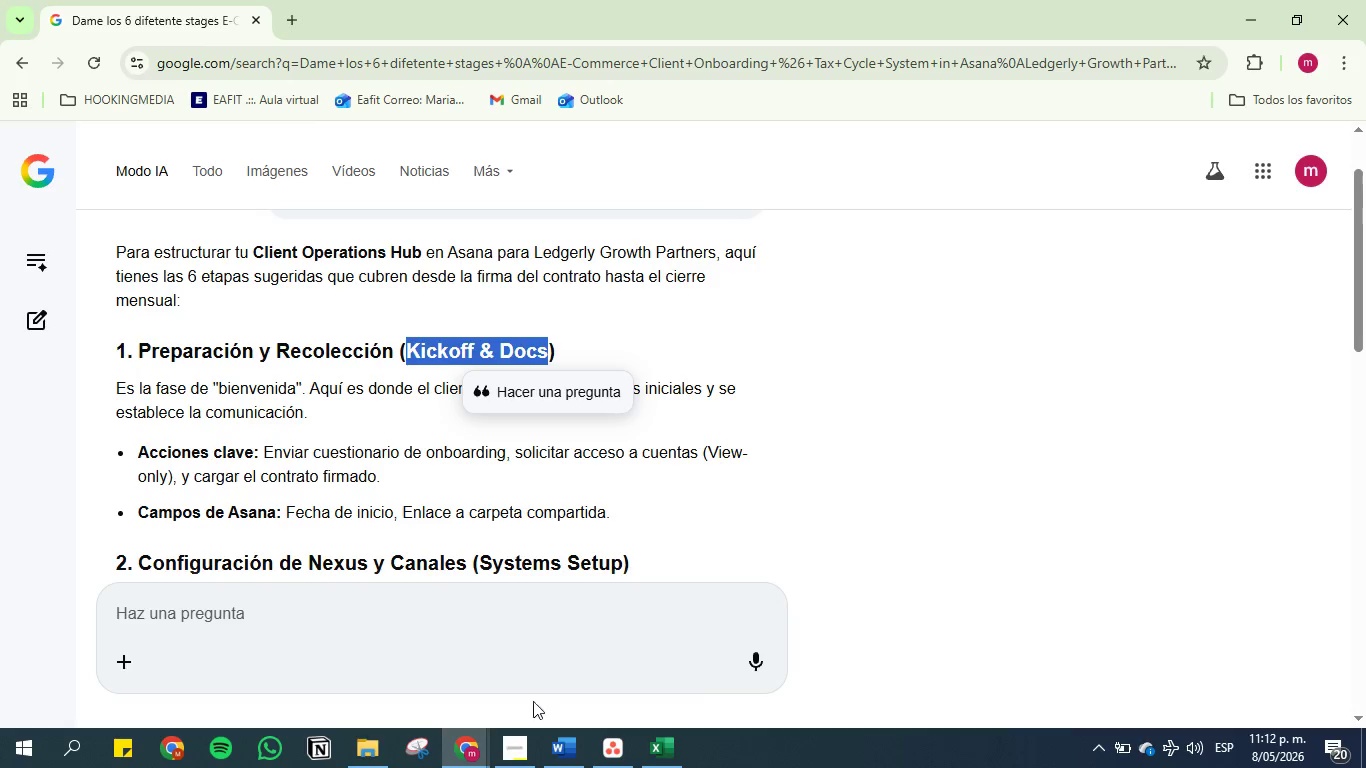 
left_click([564, 753])
 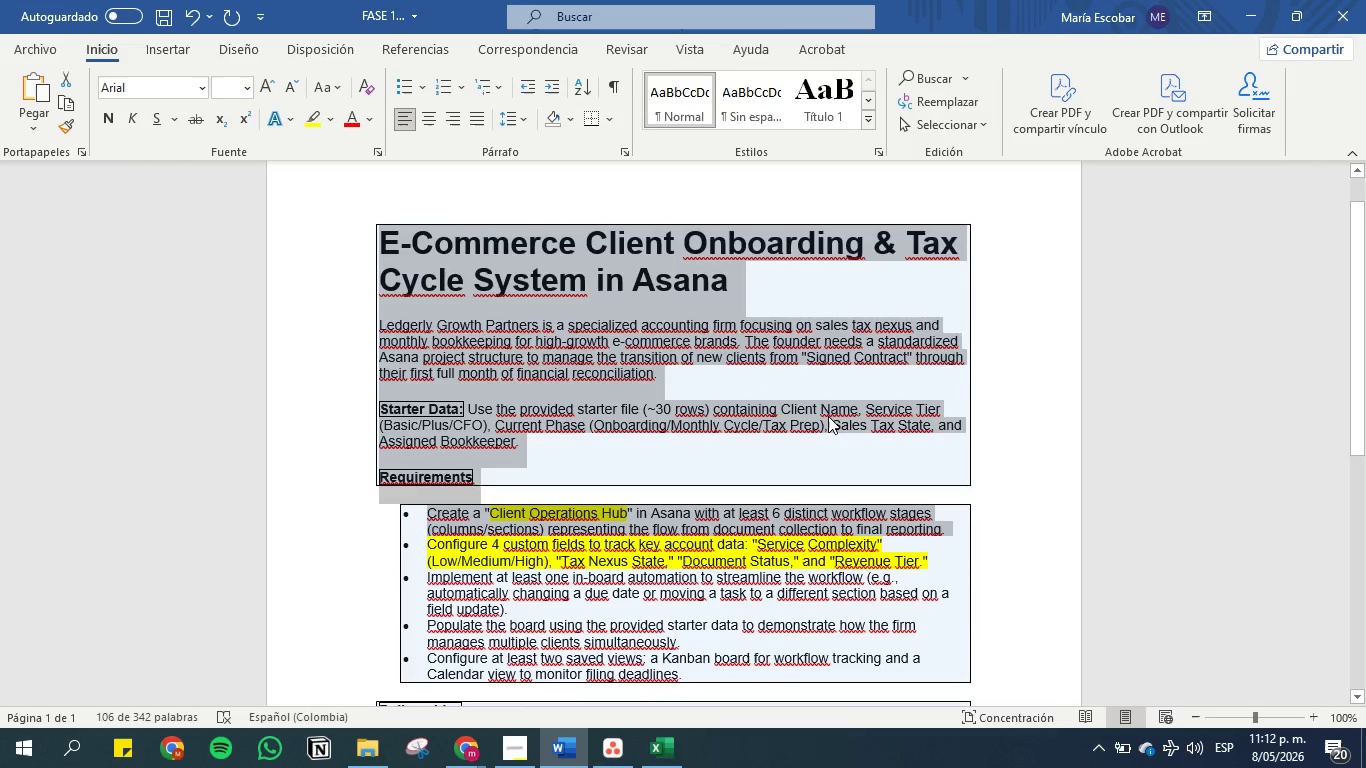 
left_click([827, 421])
 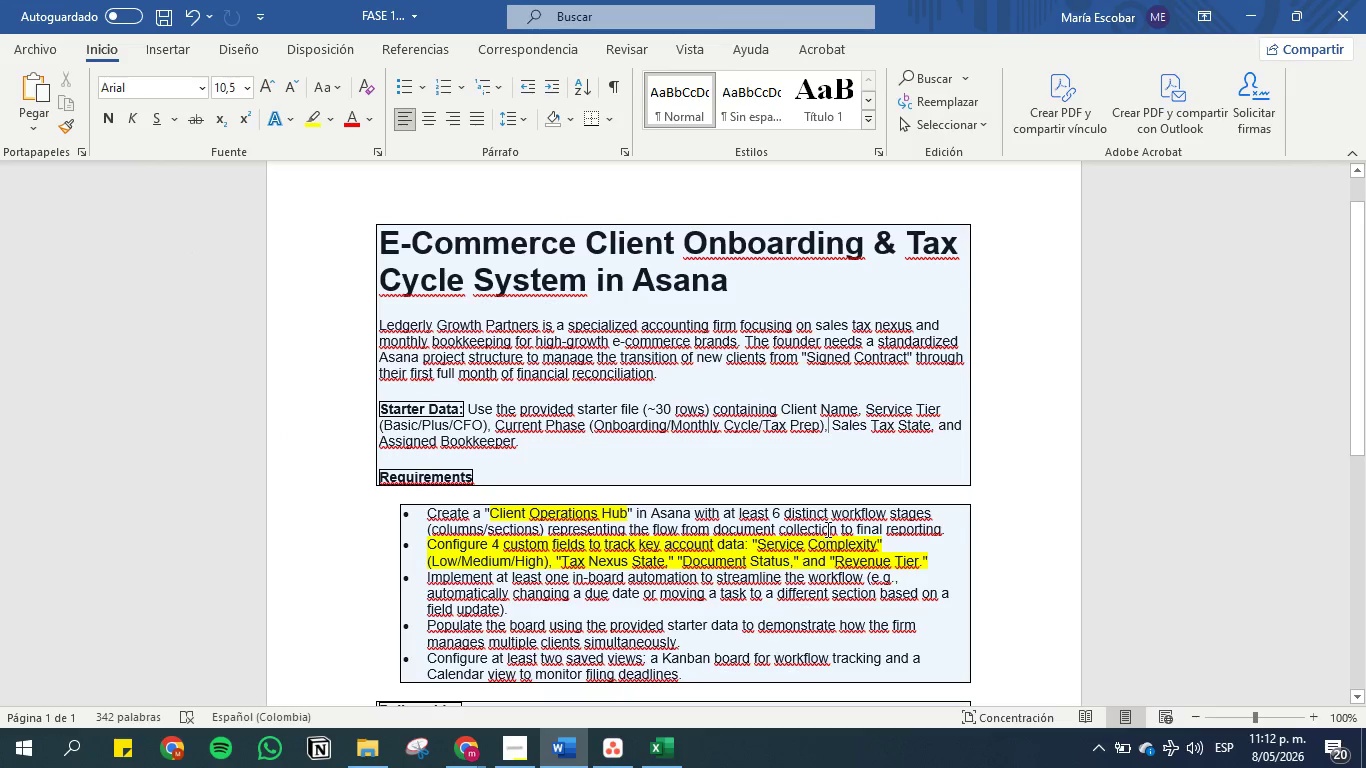 
left_click_drag(start_coordinate=[839, 527], to_coordinate=[728, 525])
 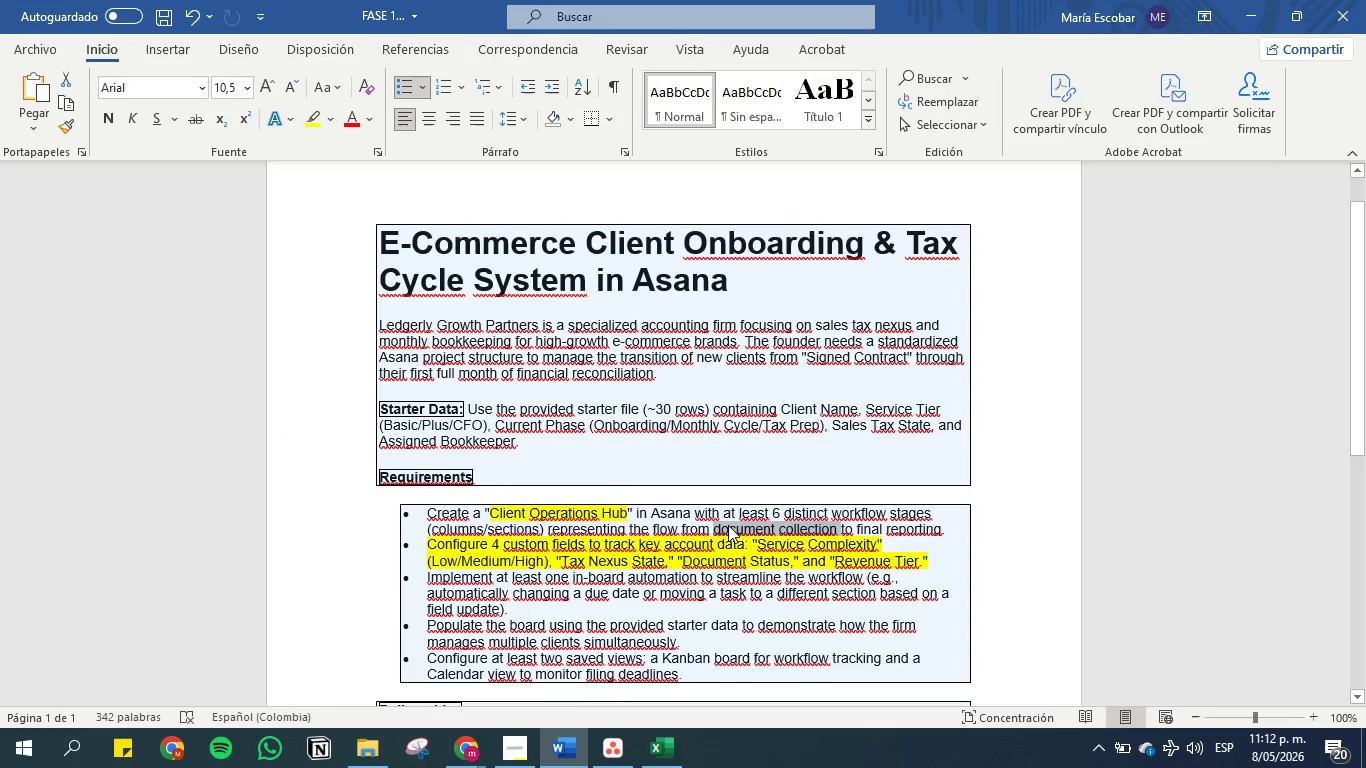 
key(Control+C)
 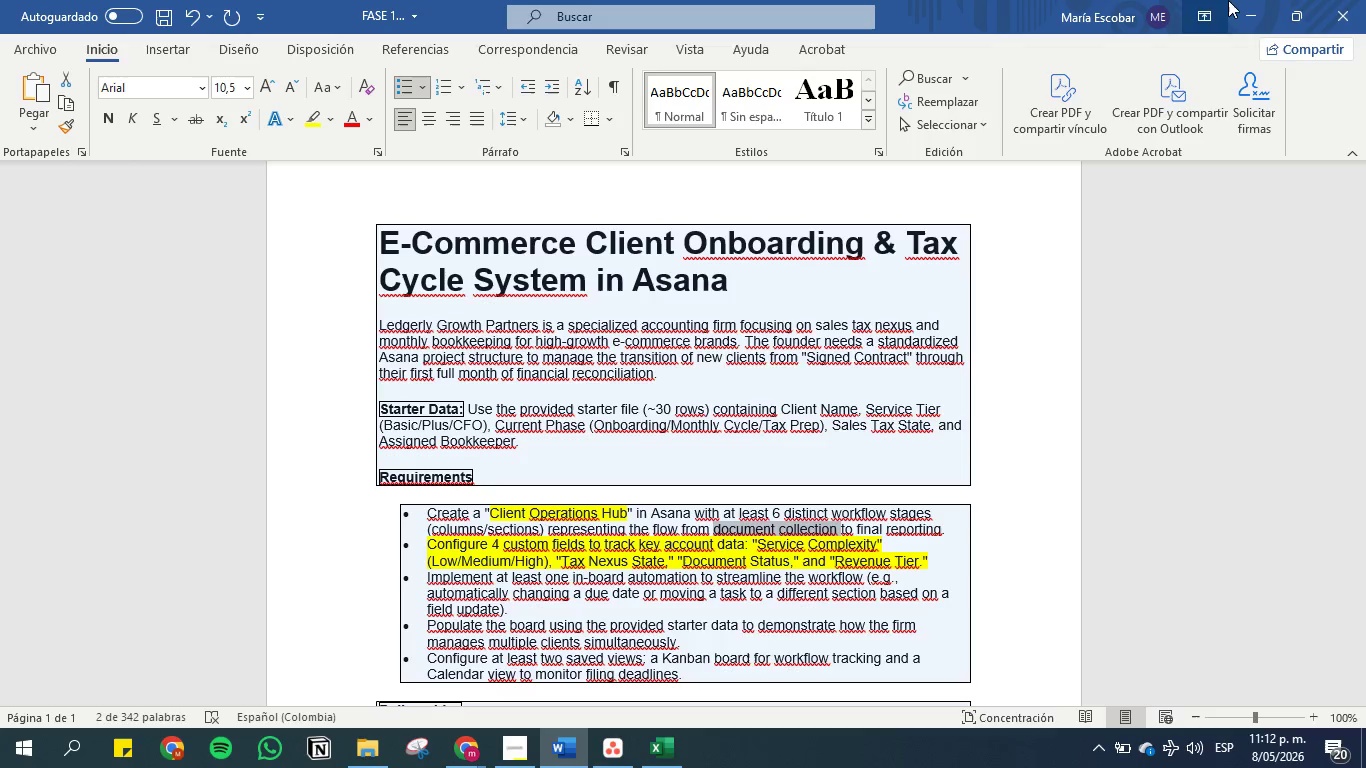 
left_click([1253, 1])
 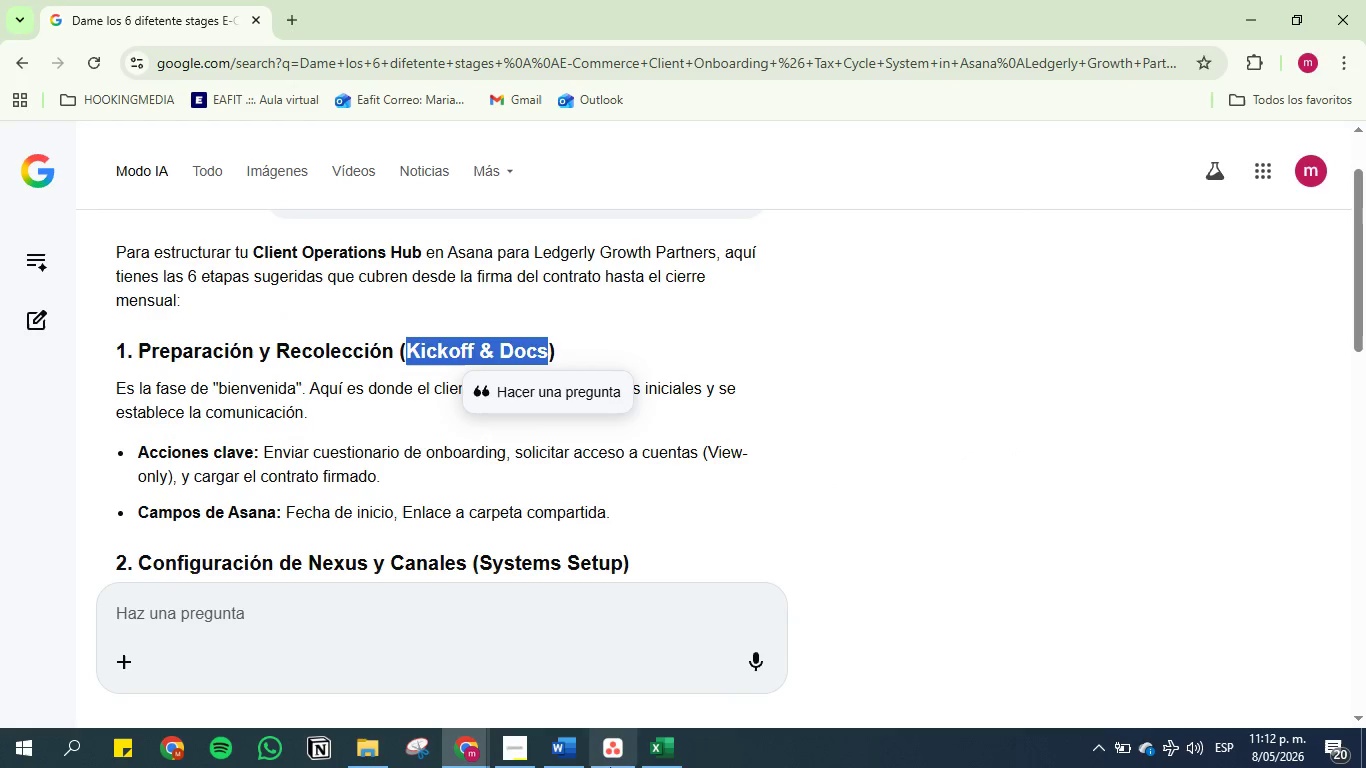 
left_click([596, 761])
 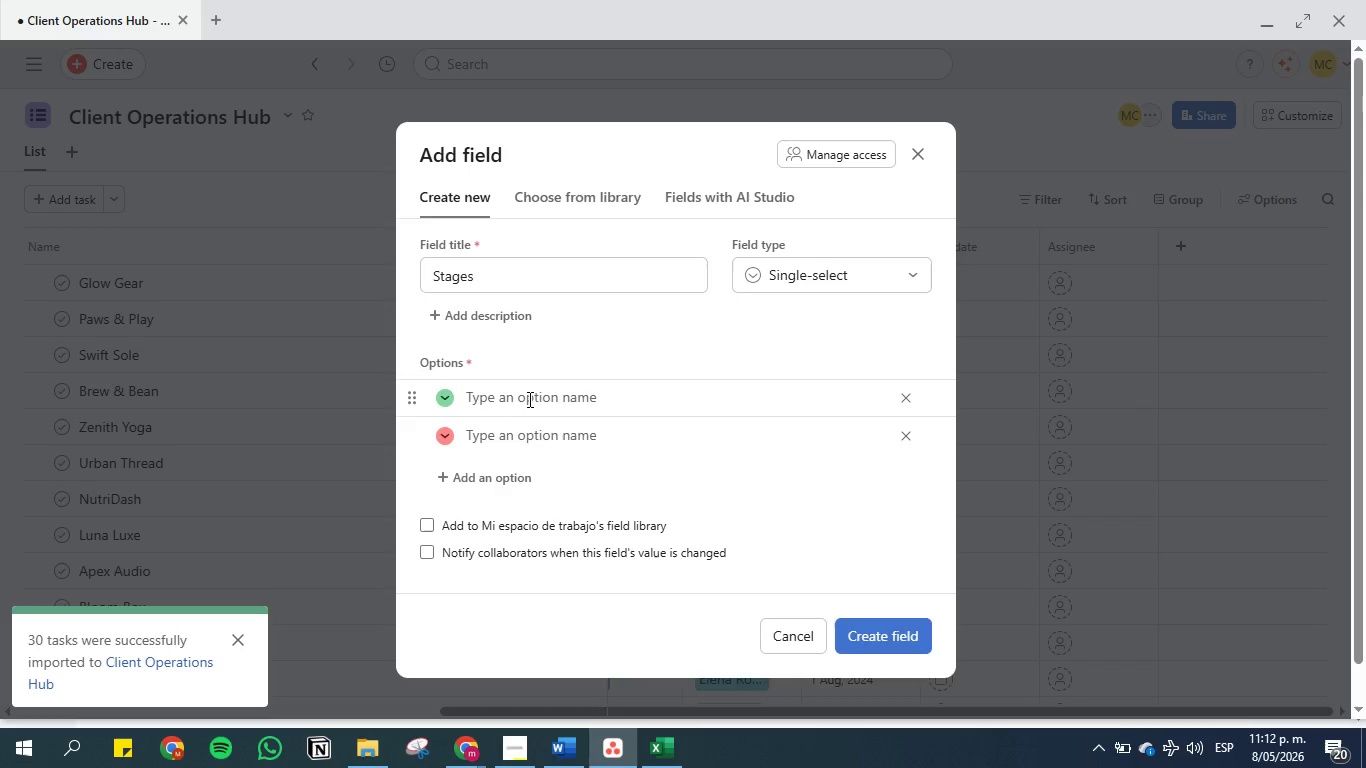 
left_click([527, 401])
 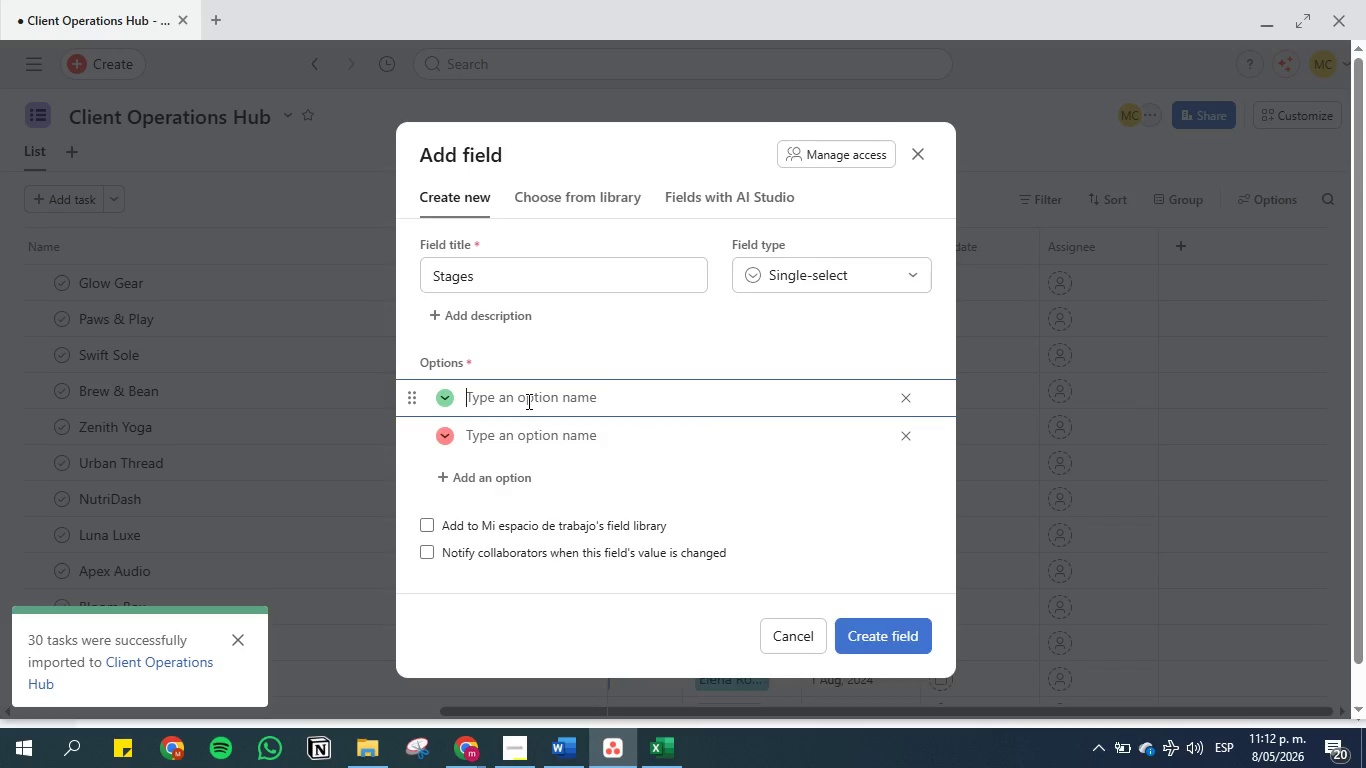 
key(Control+V)
 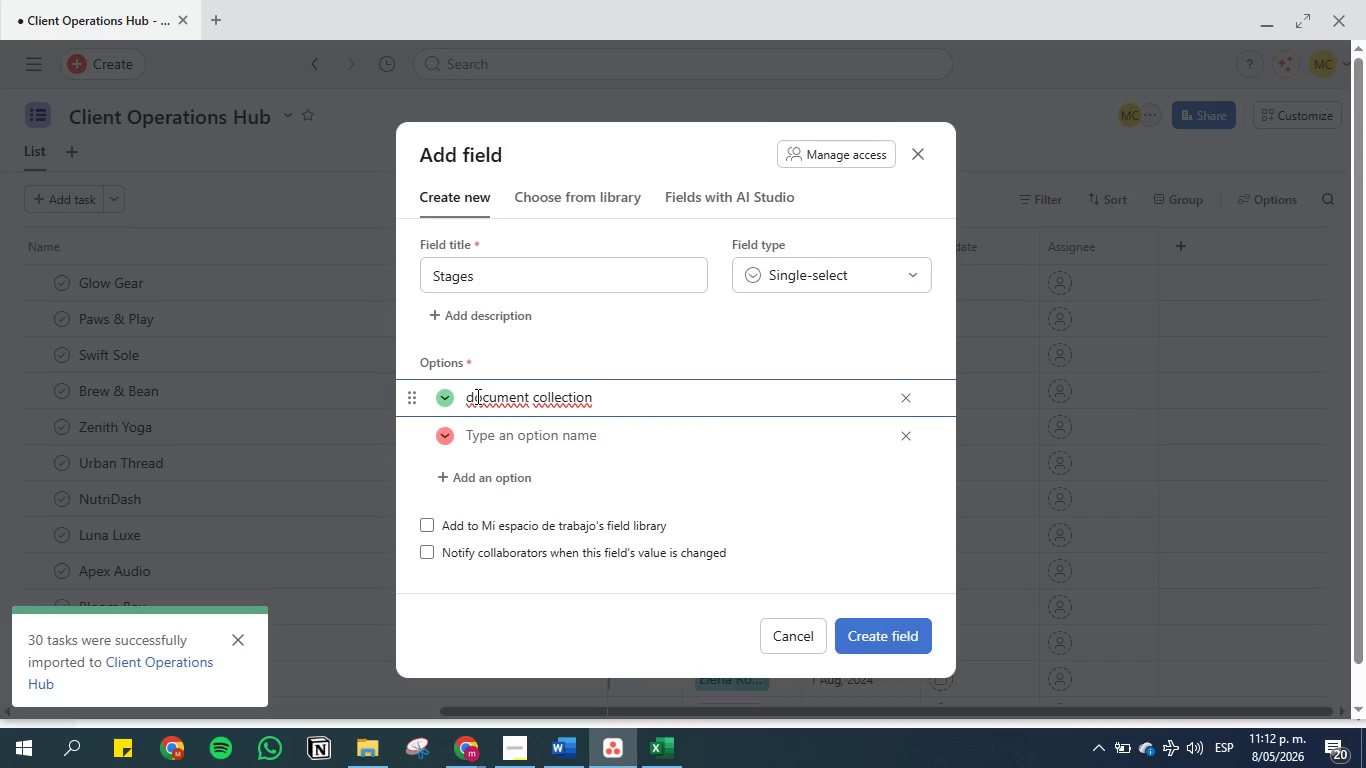 
left_click([476, 396])
 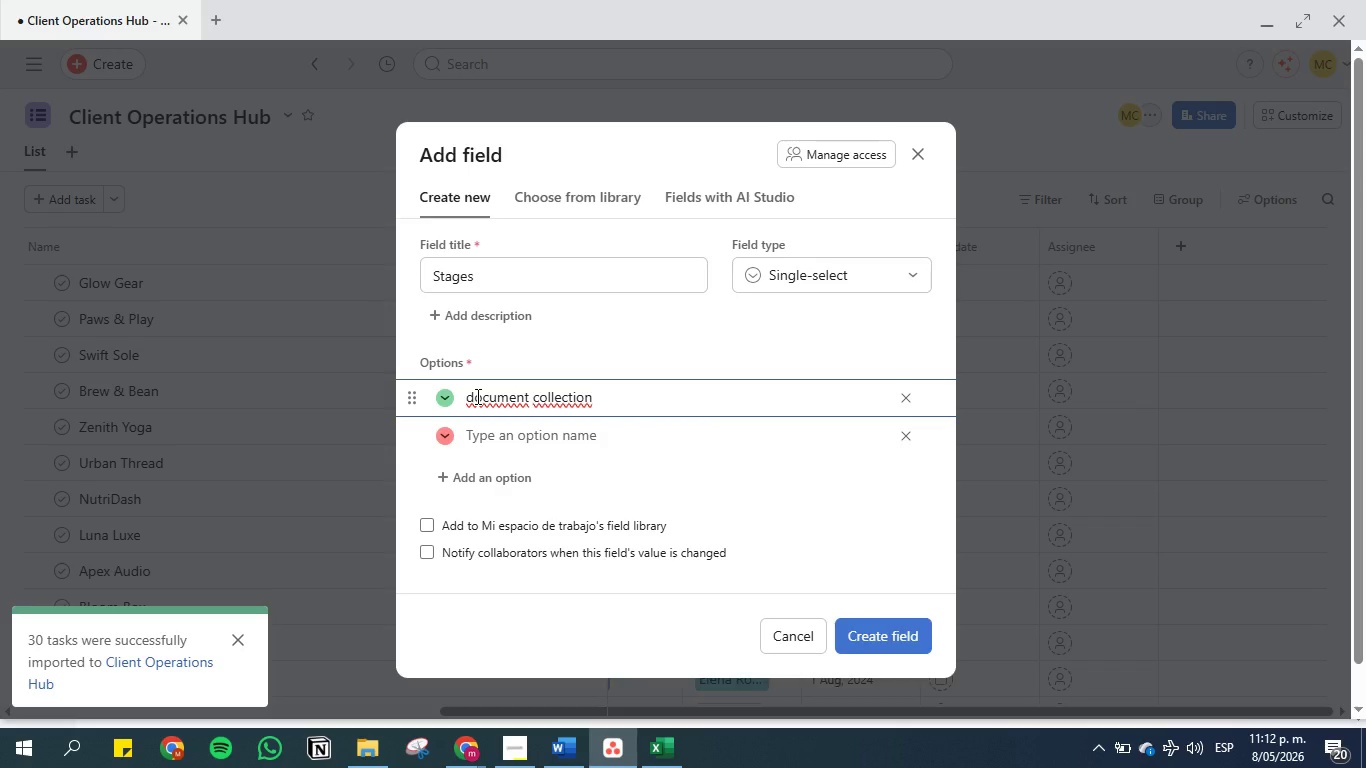 
key(Backspace)
 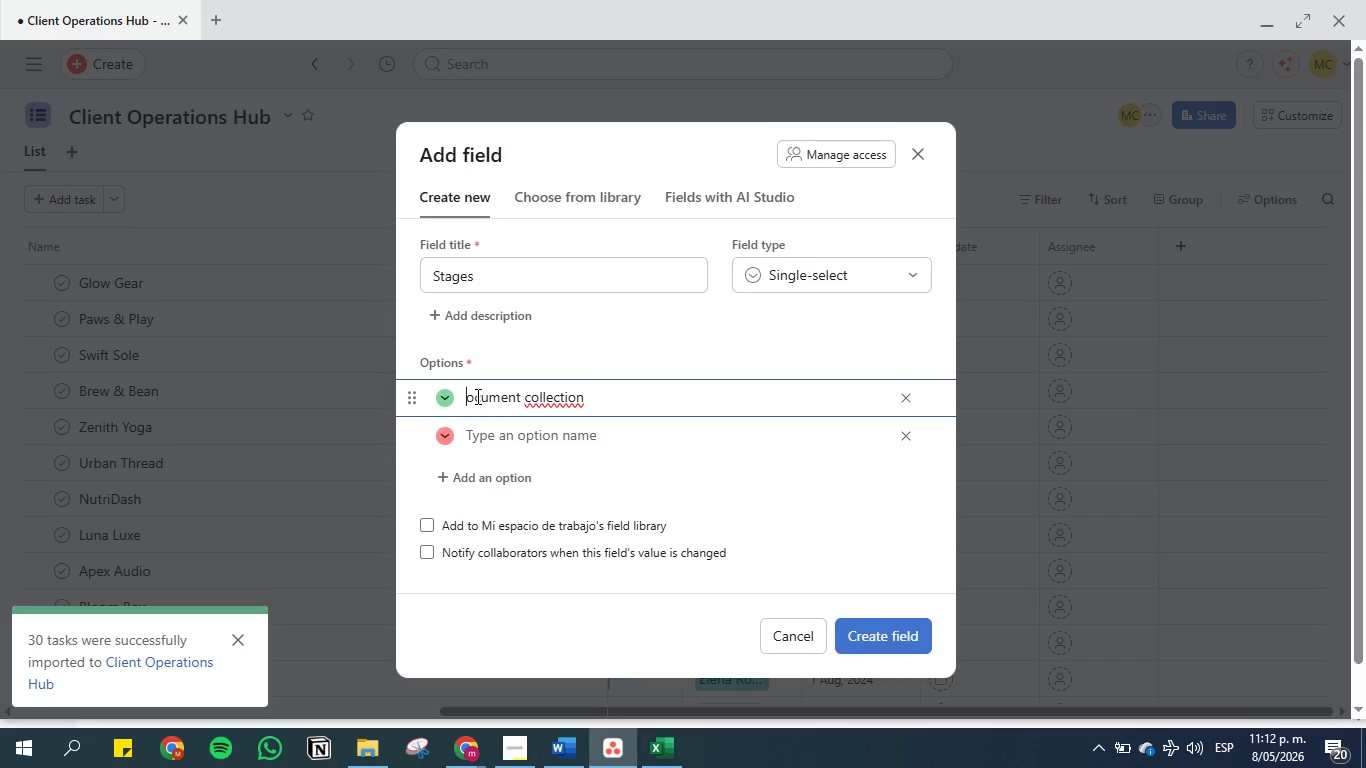 
key(CapsLock)
 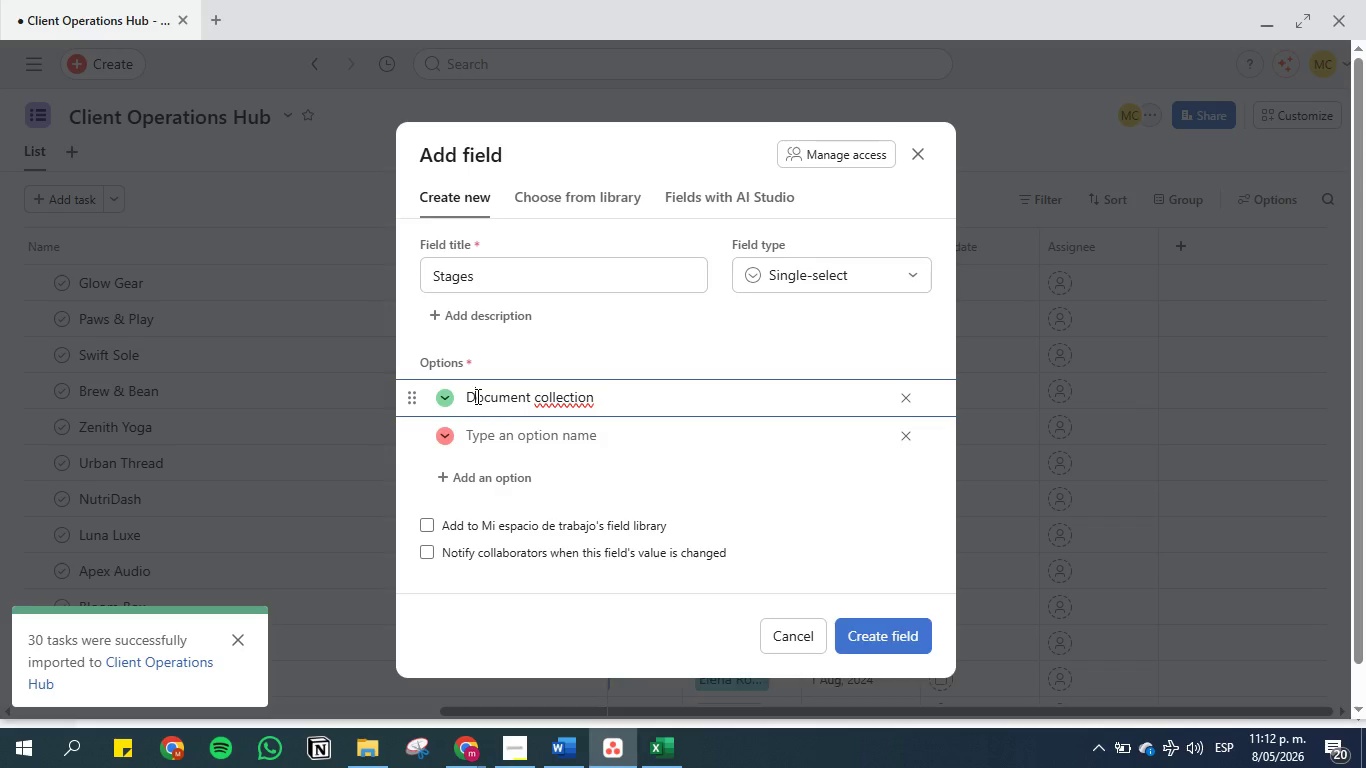 
key(D)
 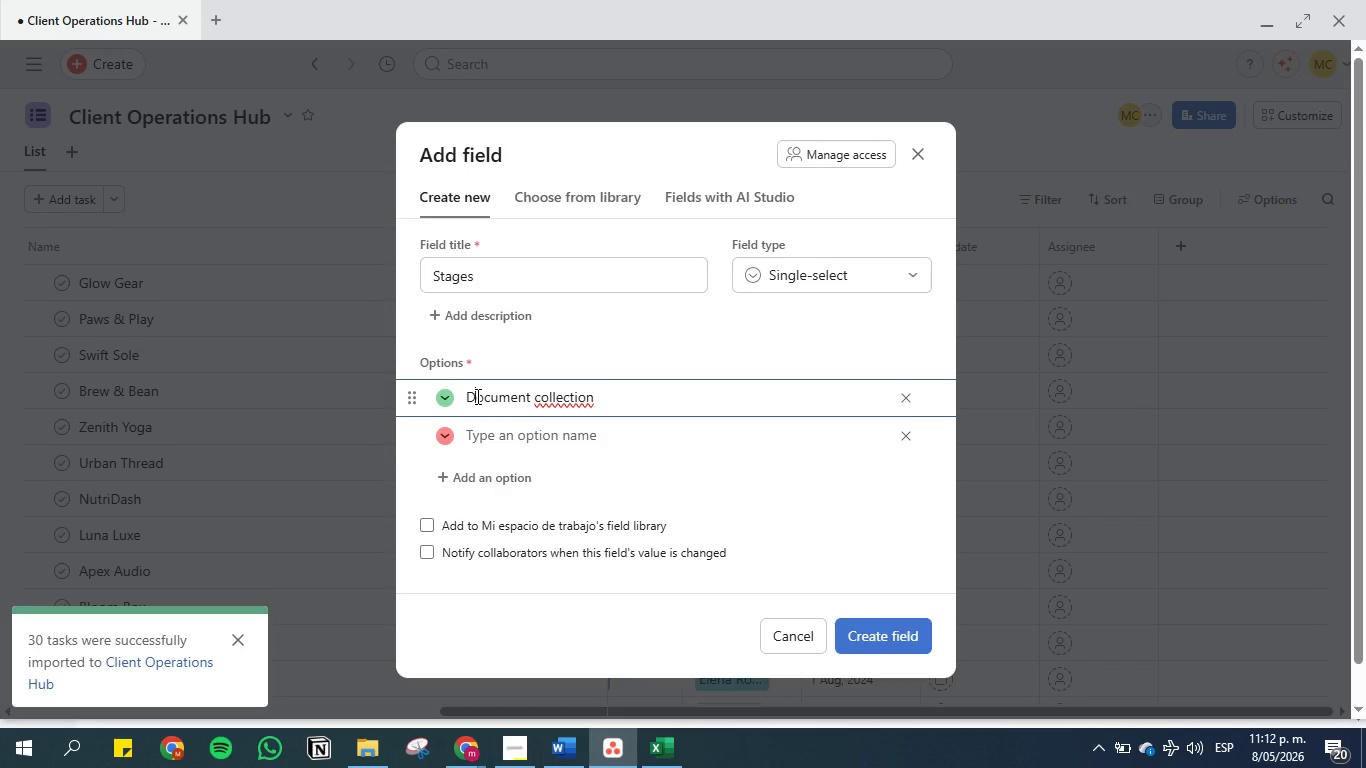 
key(CapsLock)
 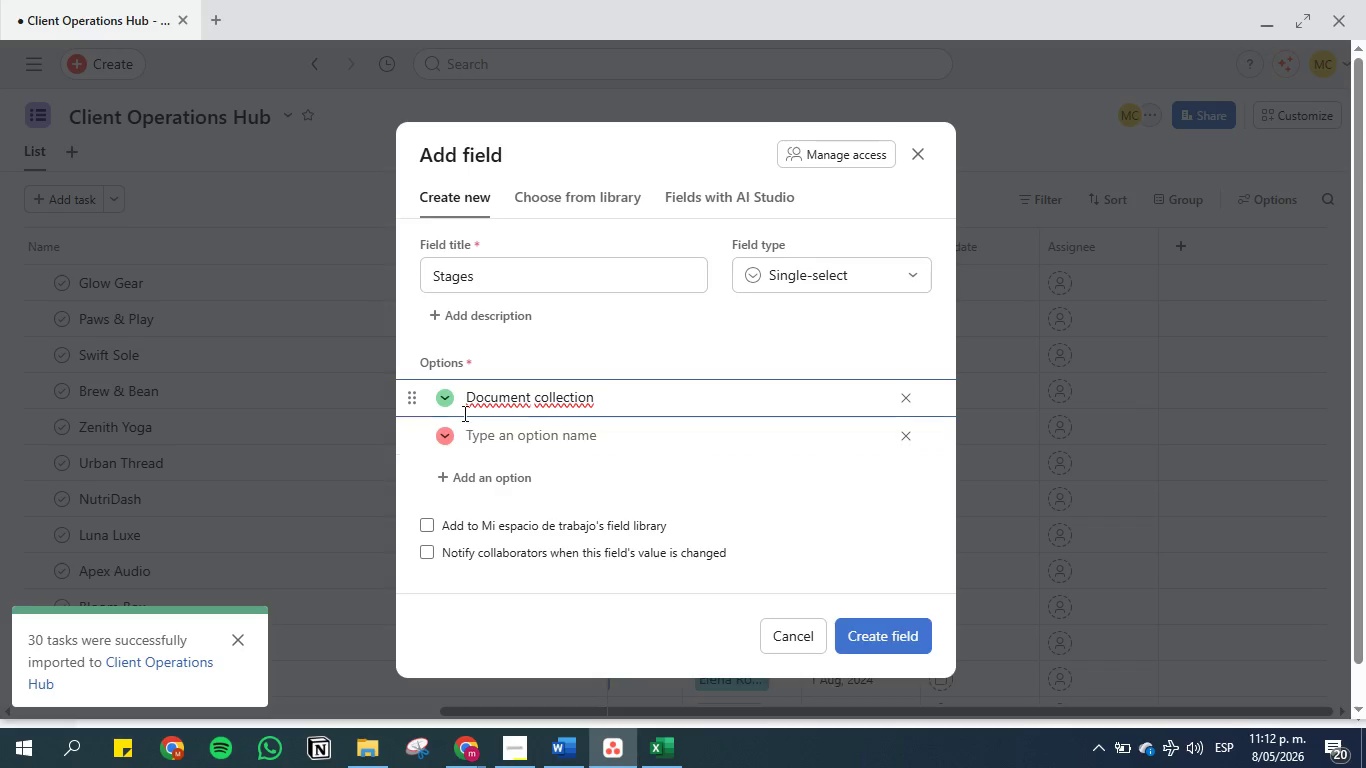 
left_click([451, 403])
 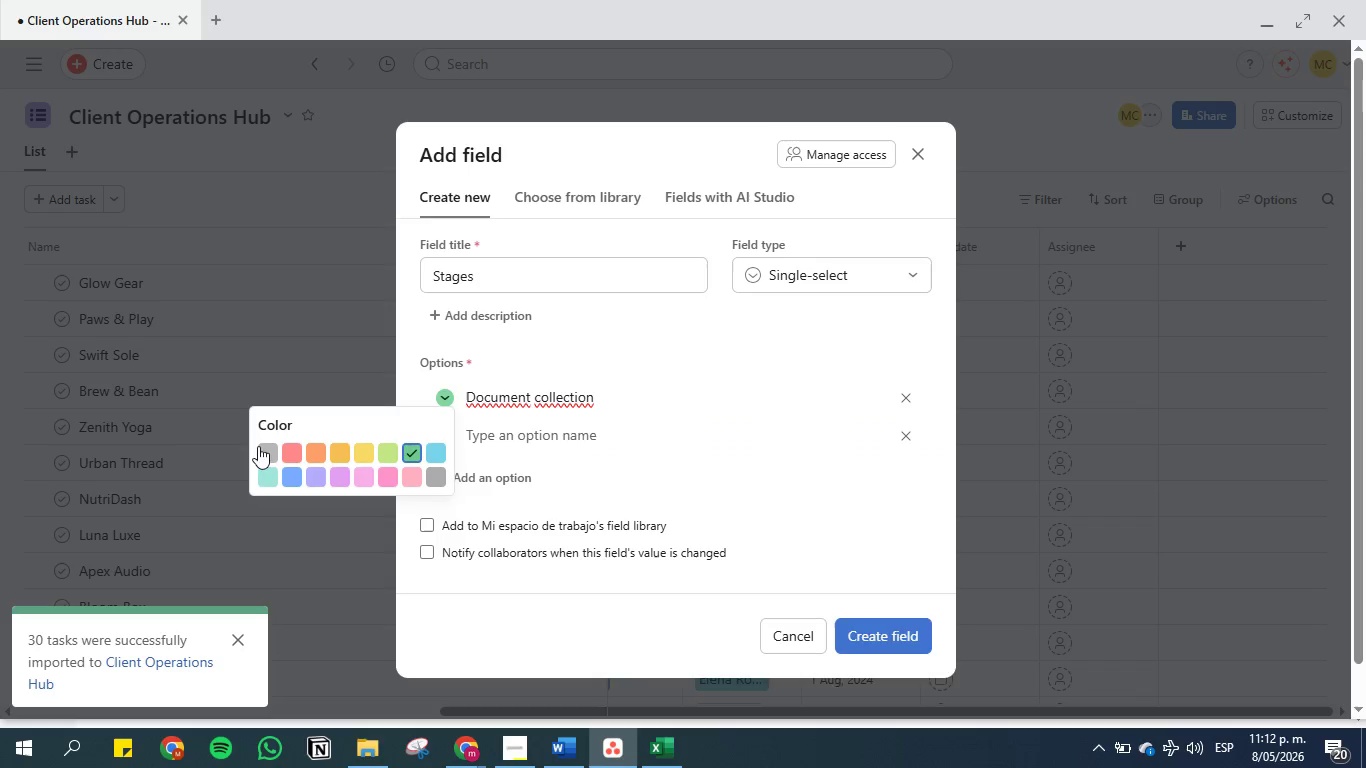 
left_click([266, 448])
 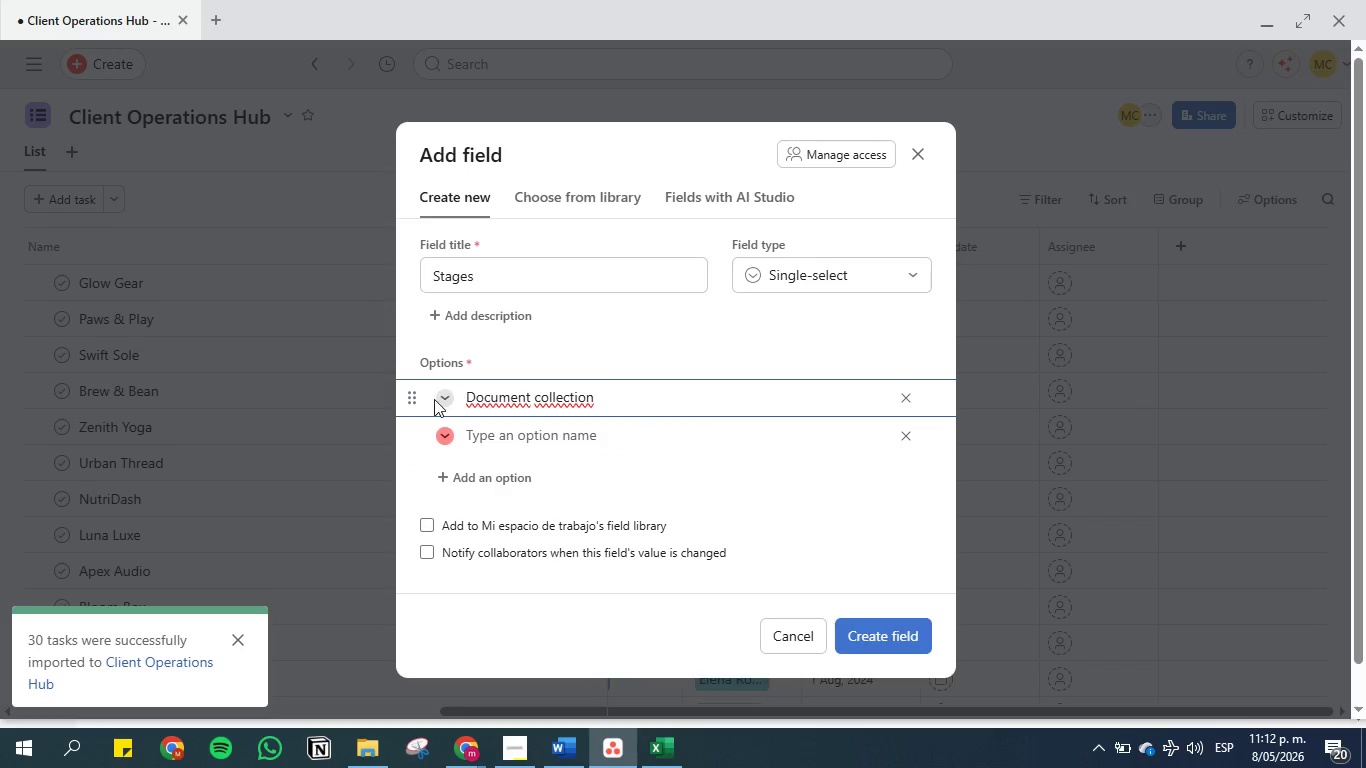 
left_click([443, 398])
 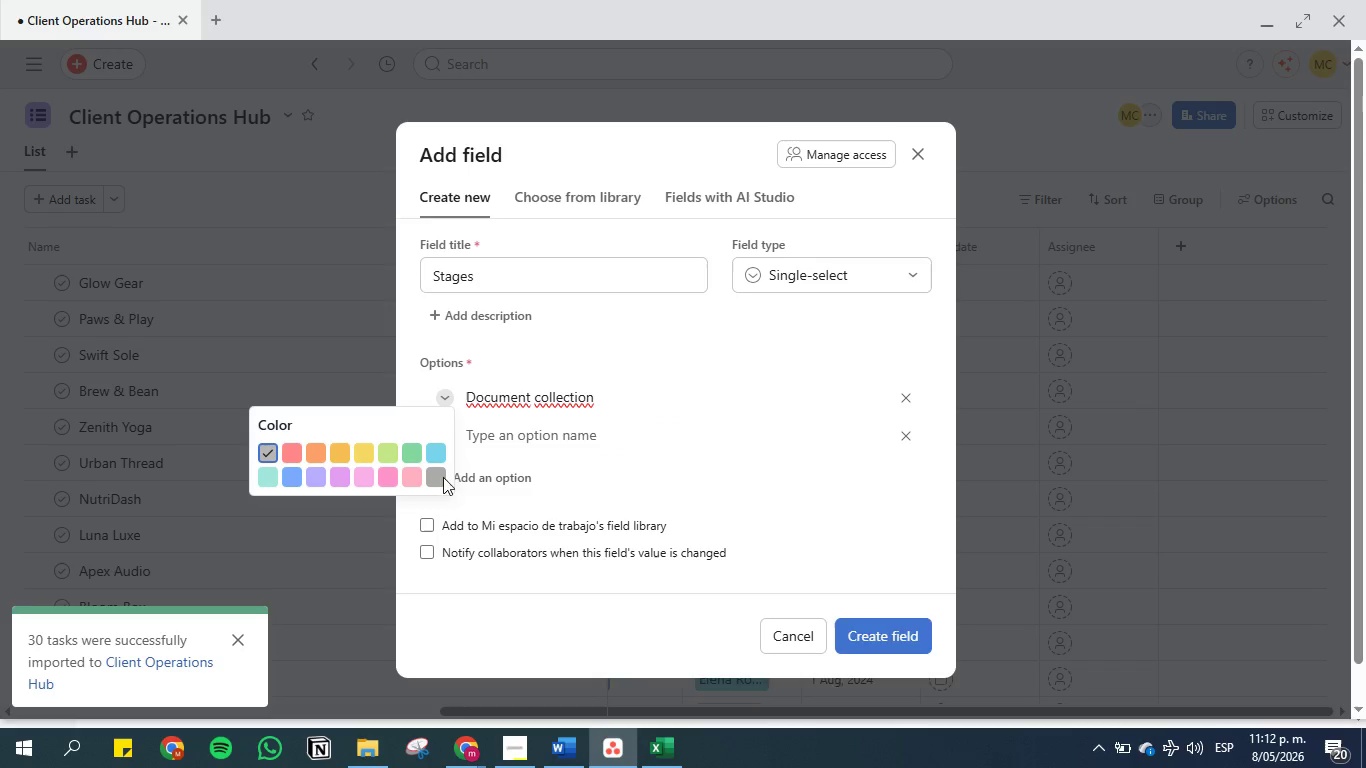 
left_click([440, 477])
 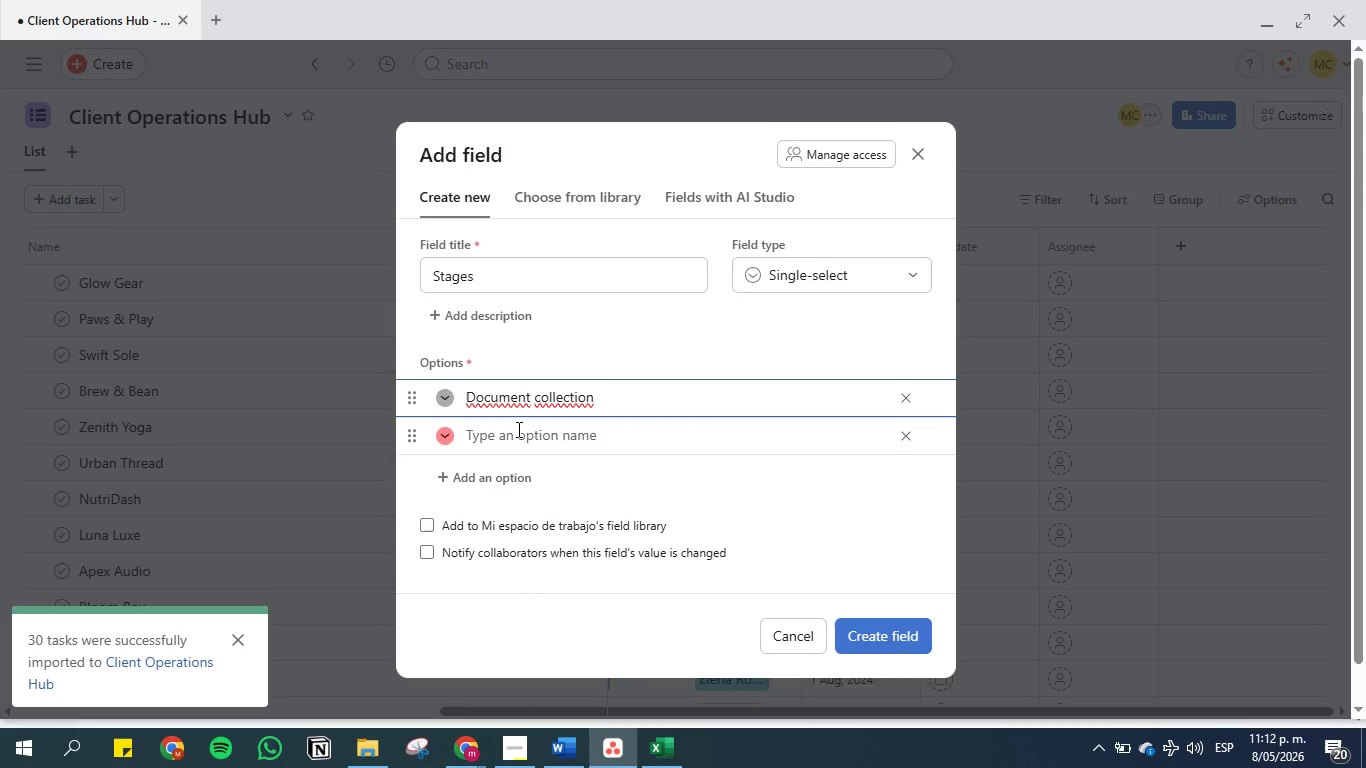 
left_click([517, 434])
 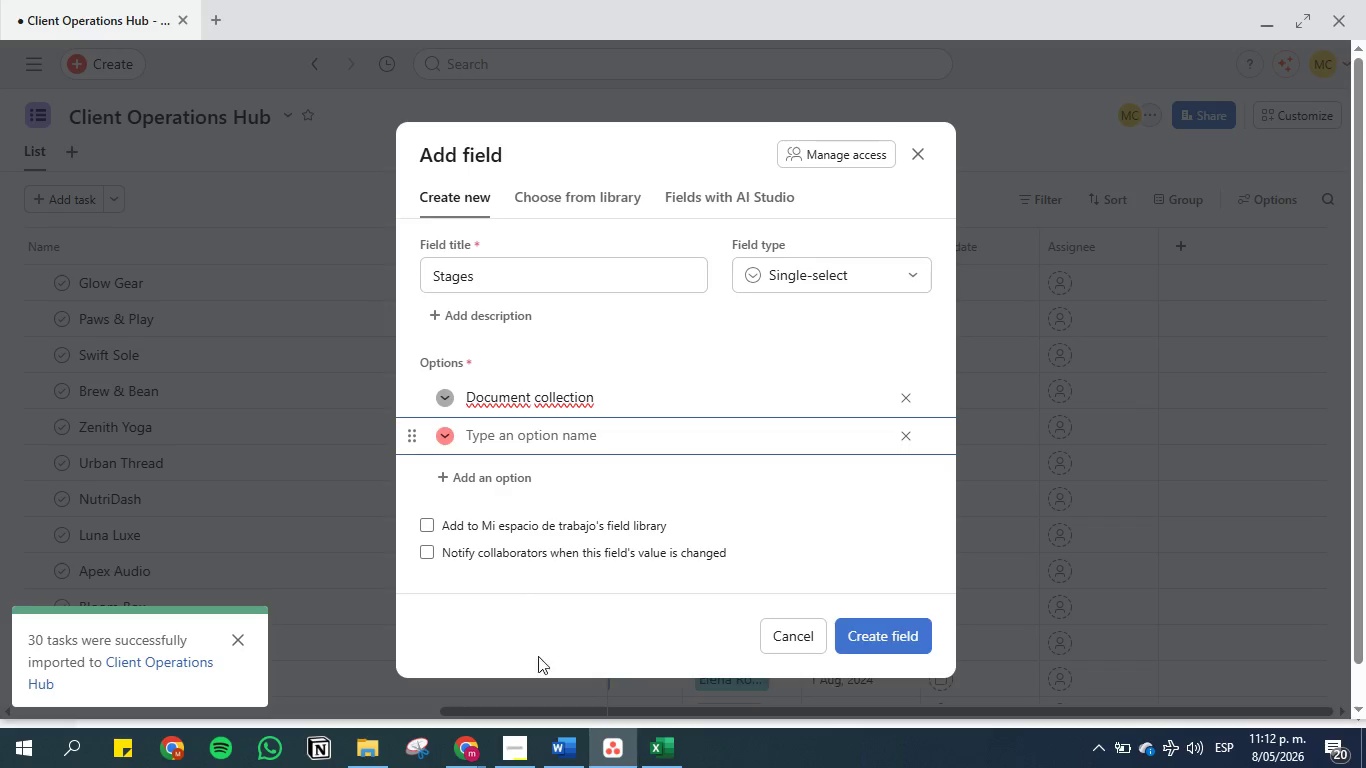 
left_click([569, 766])
 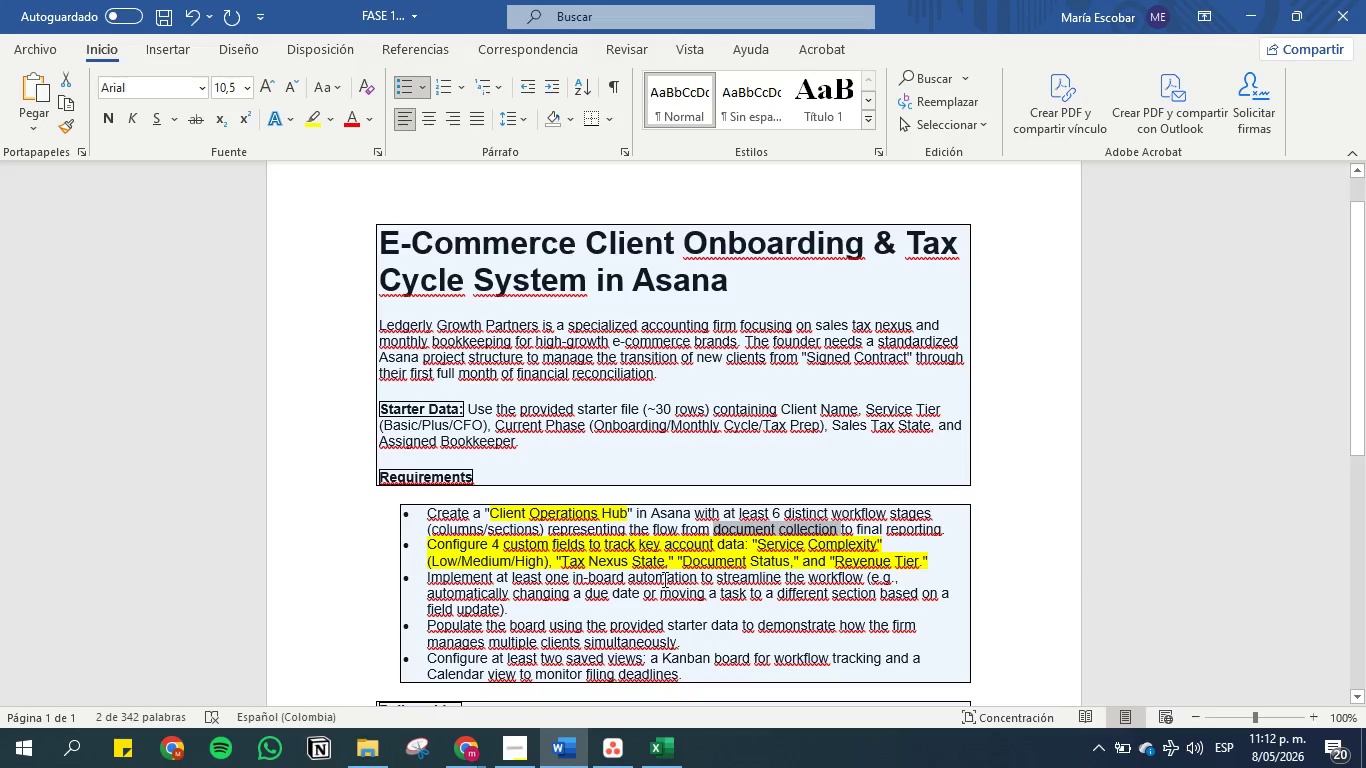 
mouse_move([602, 741])
 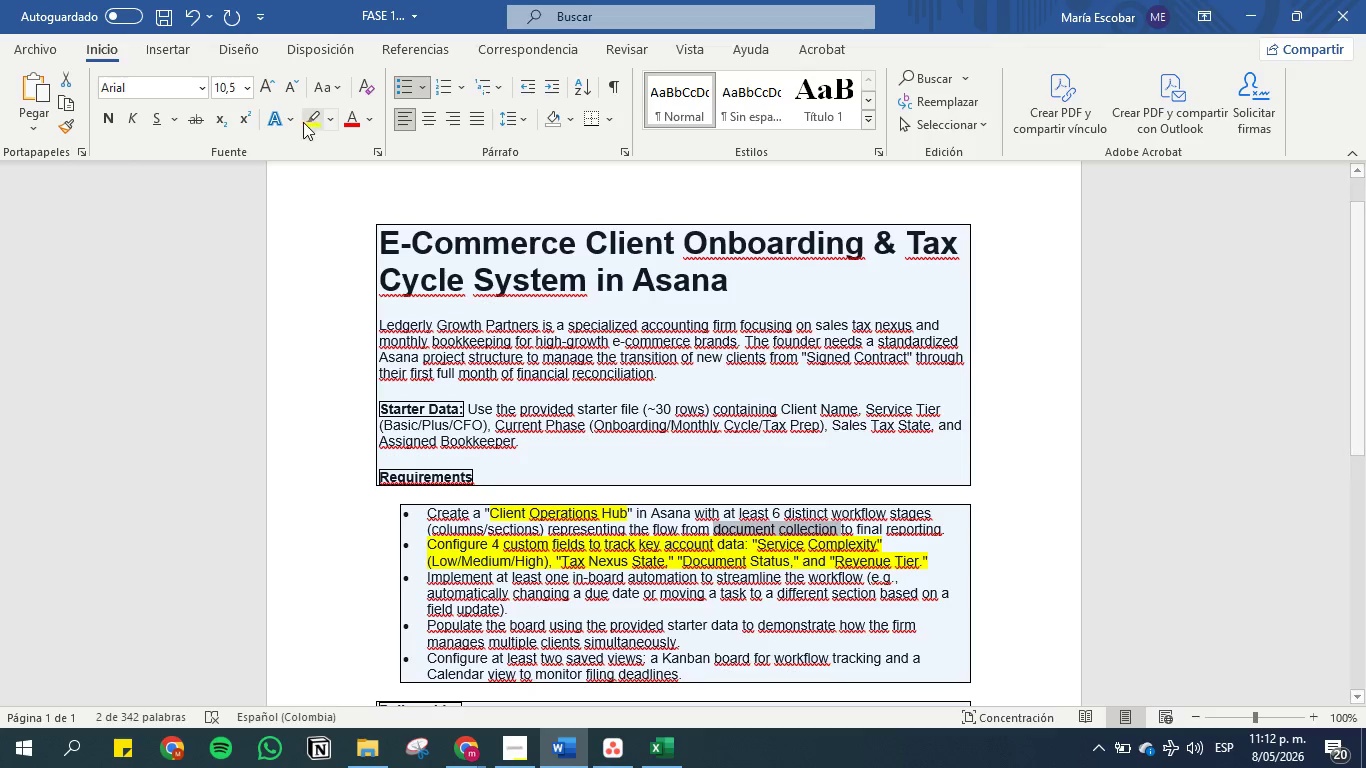 
left_click([303, 122])
 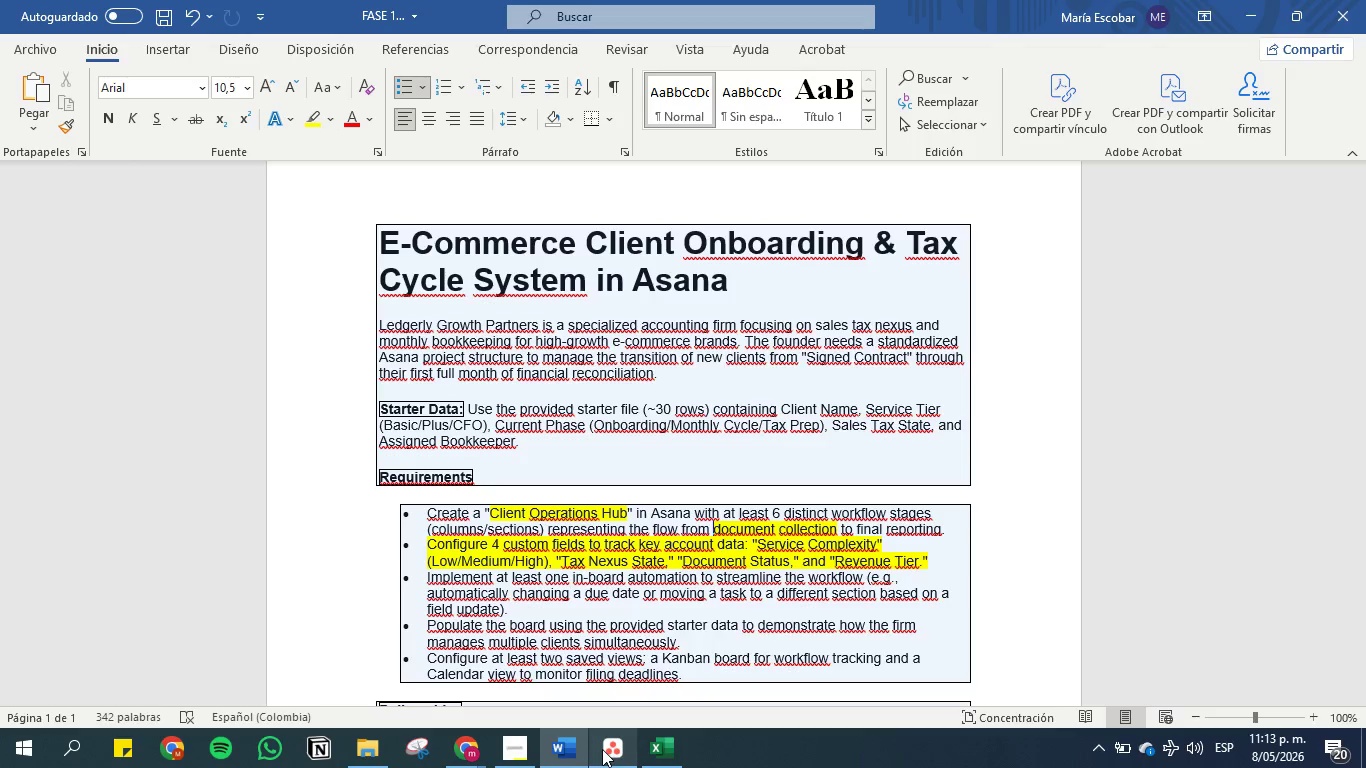 
left_click([568, 747])
 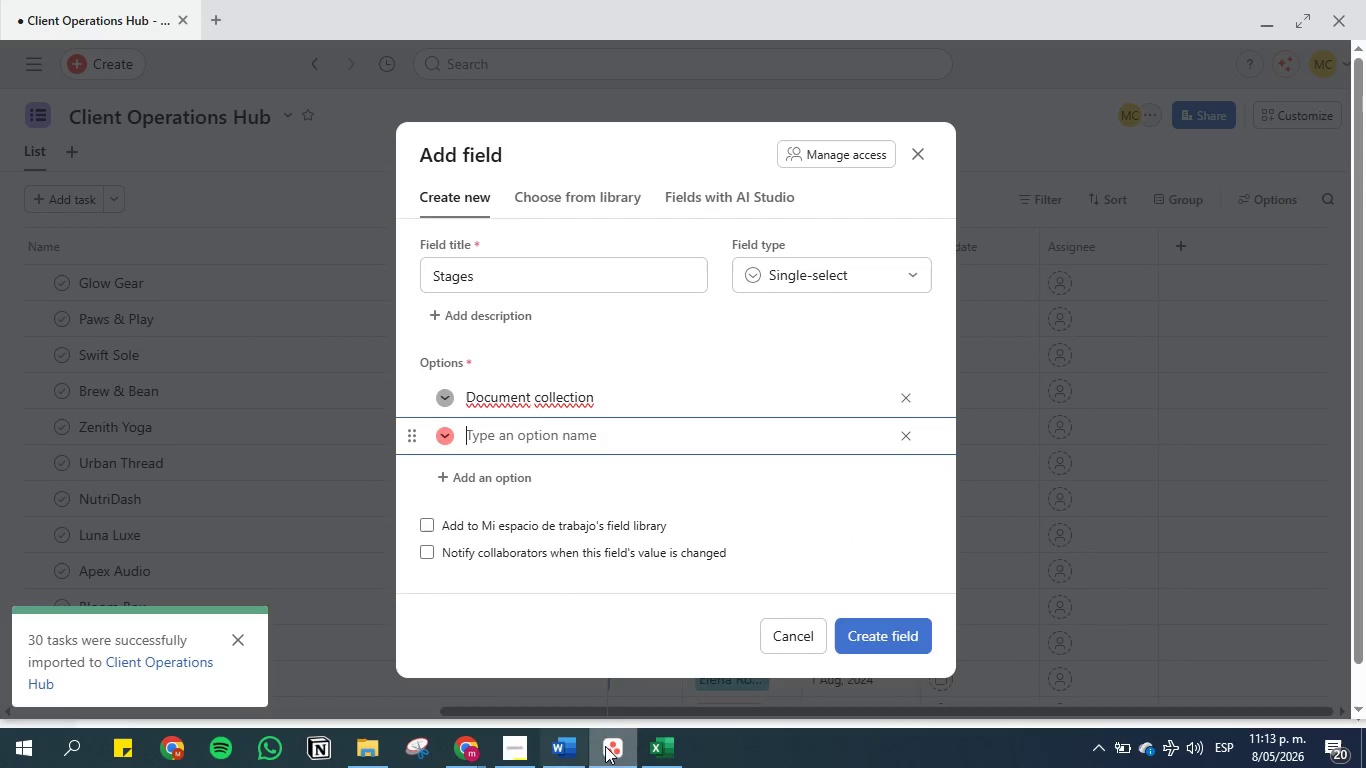 
left_click([475, 745])
 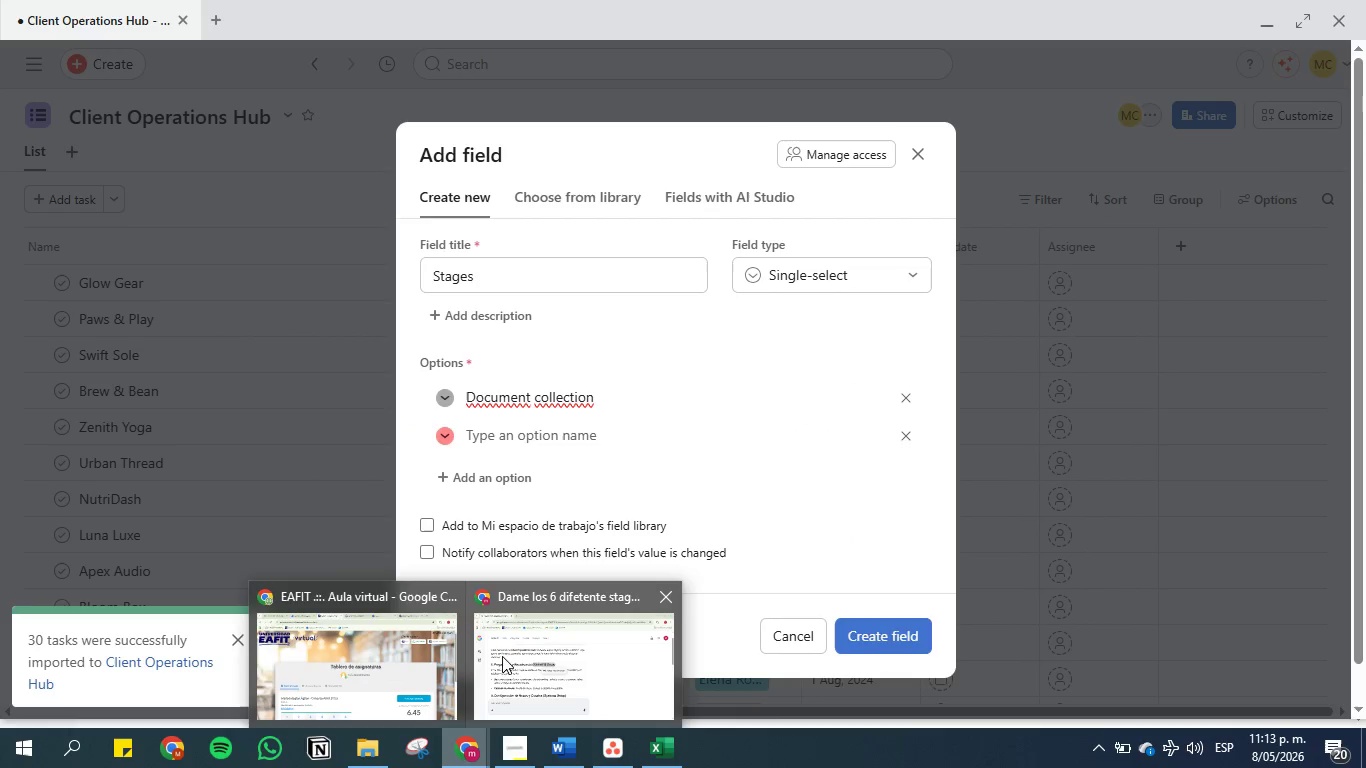 
left_click([556, 639])
 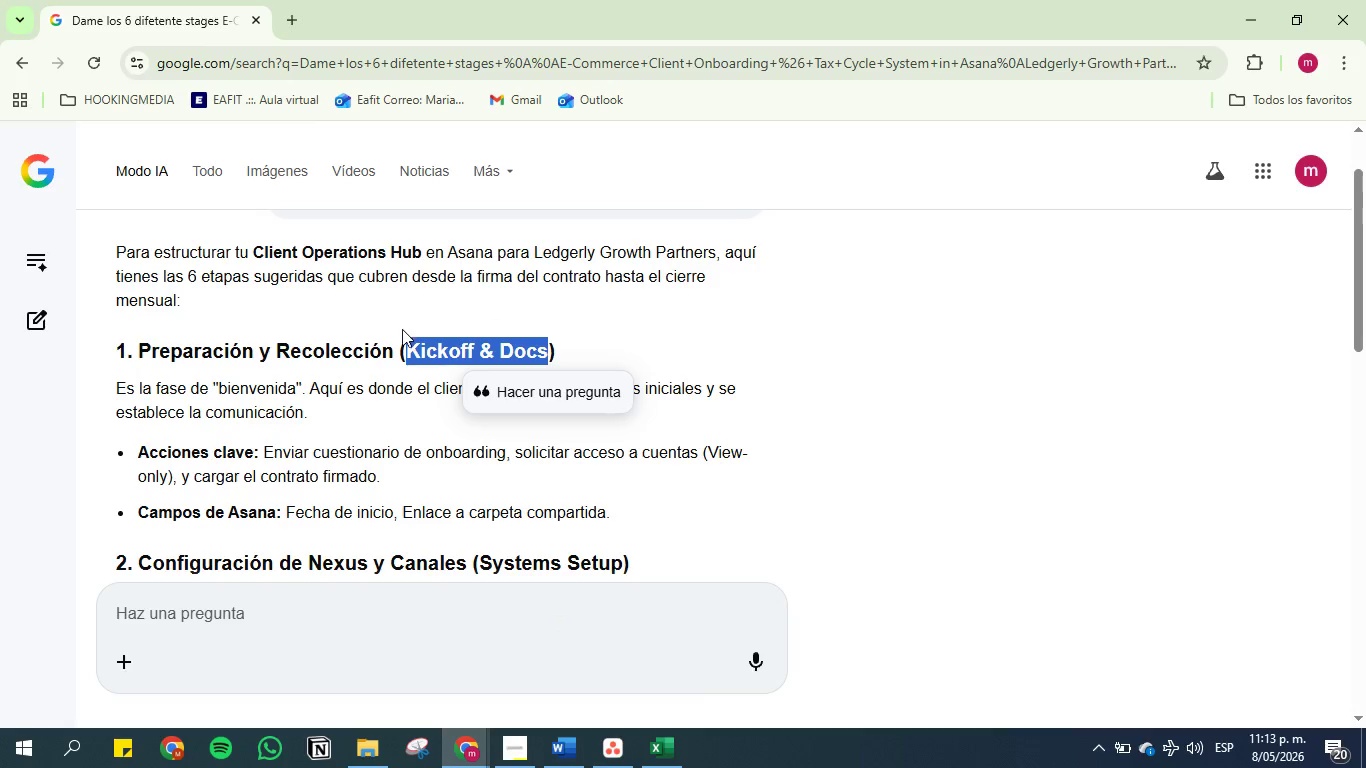 
scroll: coordinate [407, 370], scroll_direction: down, amount: 2.0
 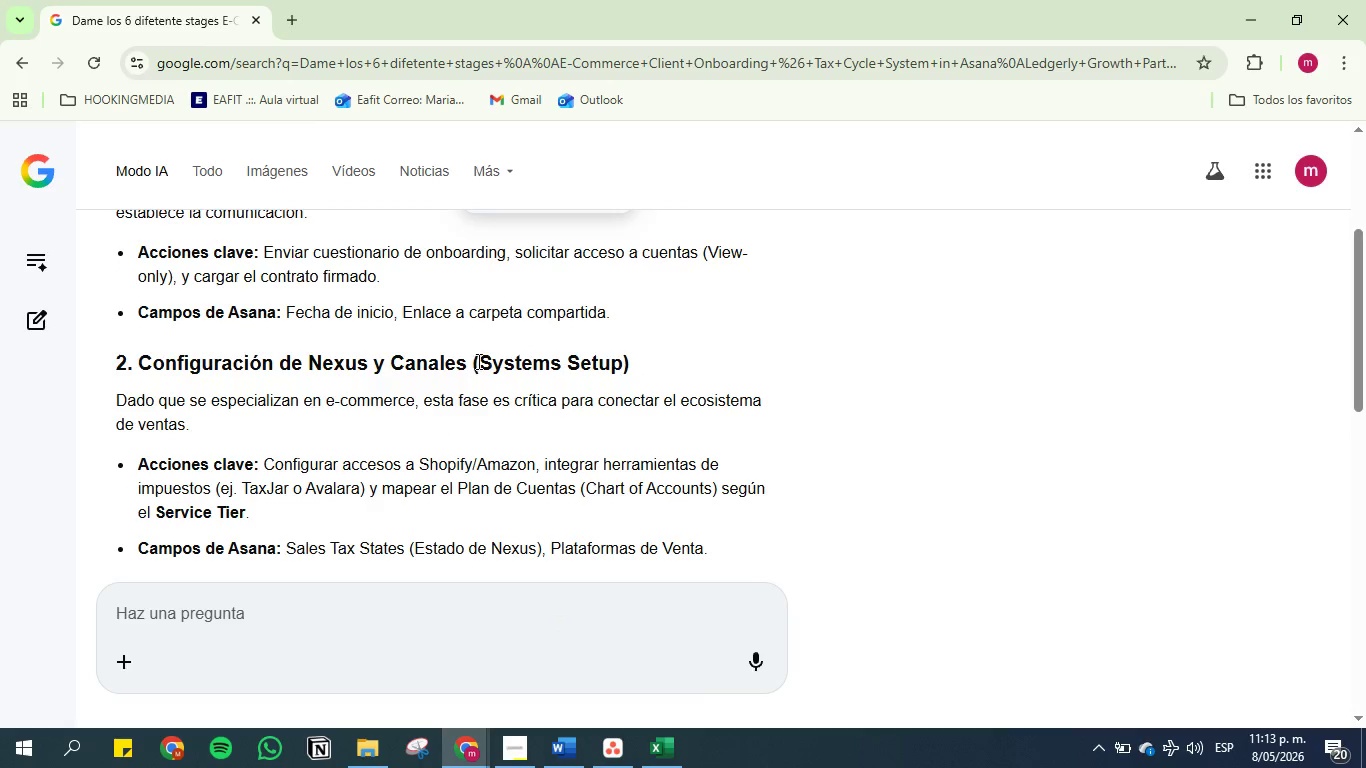 
left_click_drag(start_coordinate=[480, 360], to_coordinate=[619, 363])
 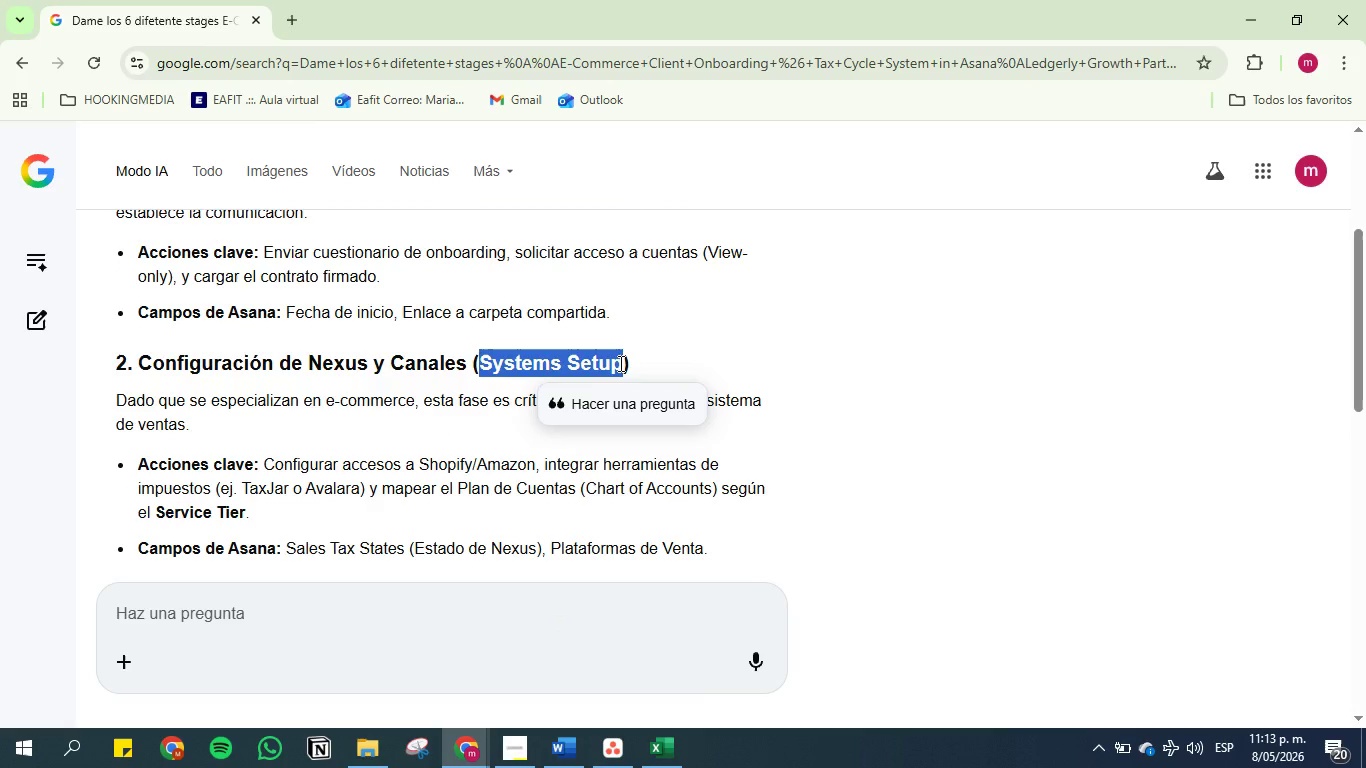 
key(Control+C)
 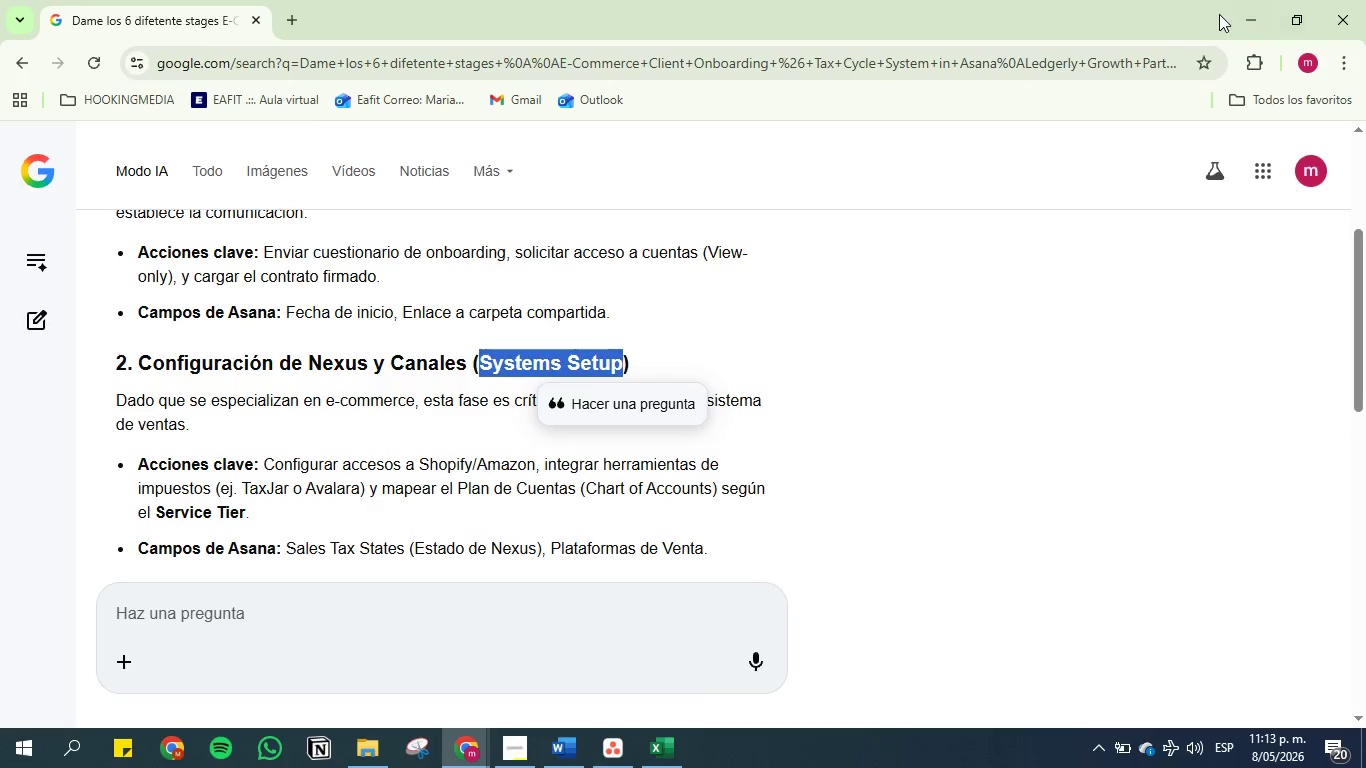 
left_click([1239, 15])
 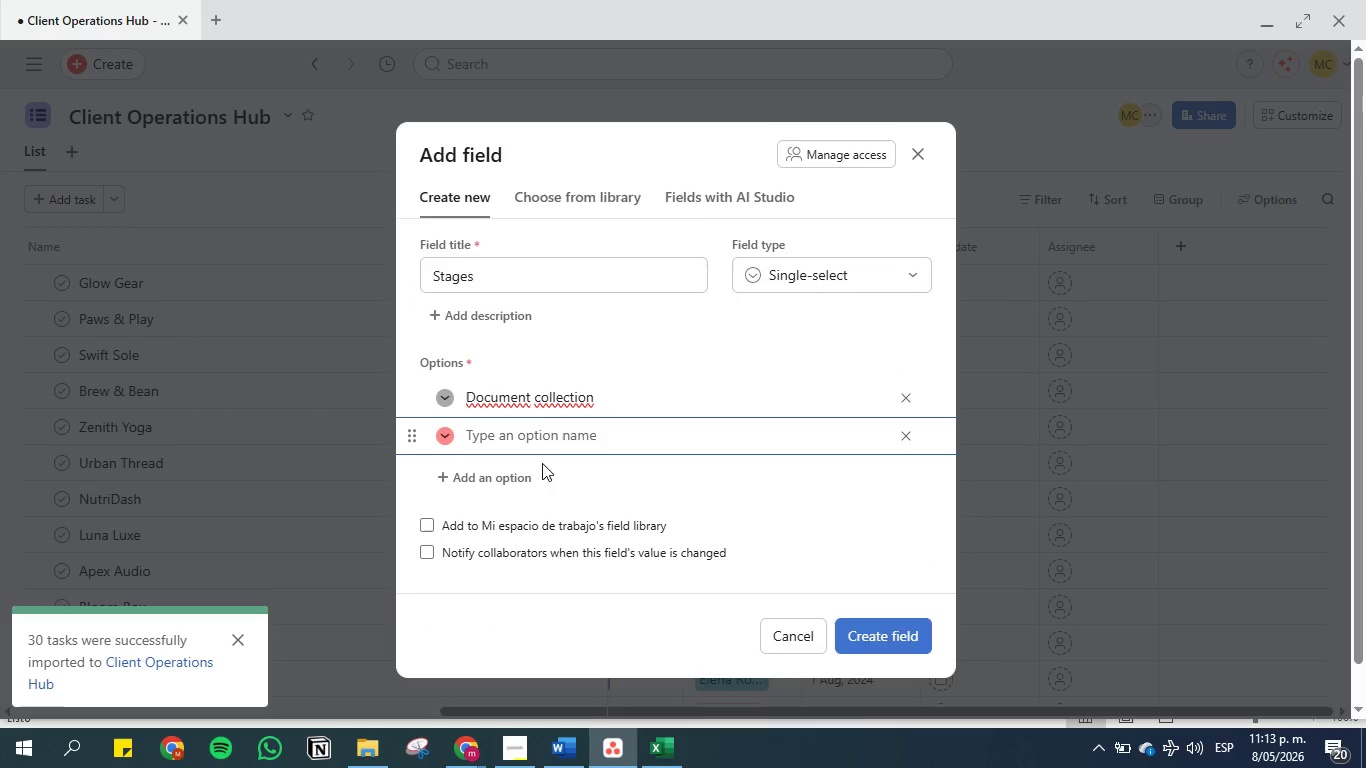 
key(Control+V)
 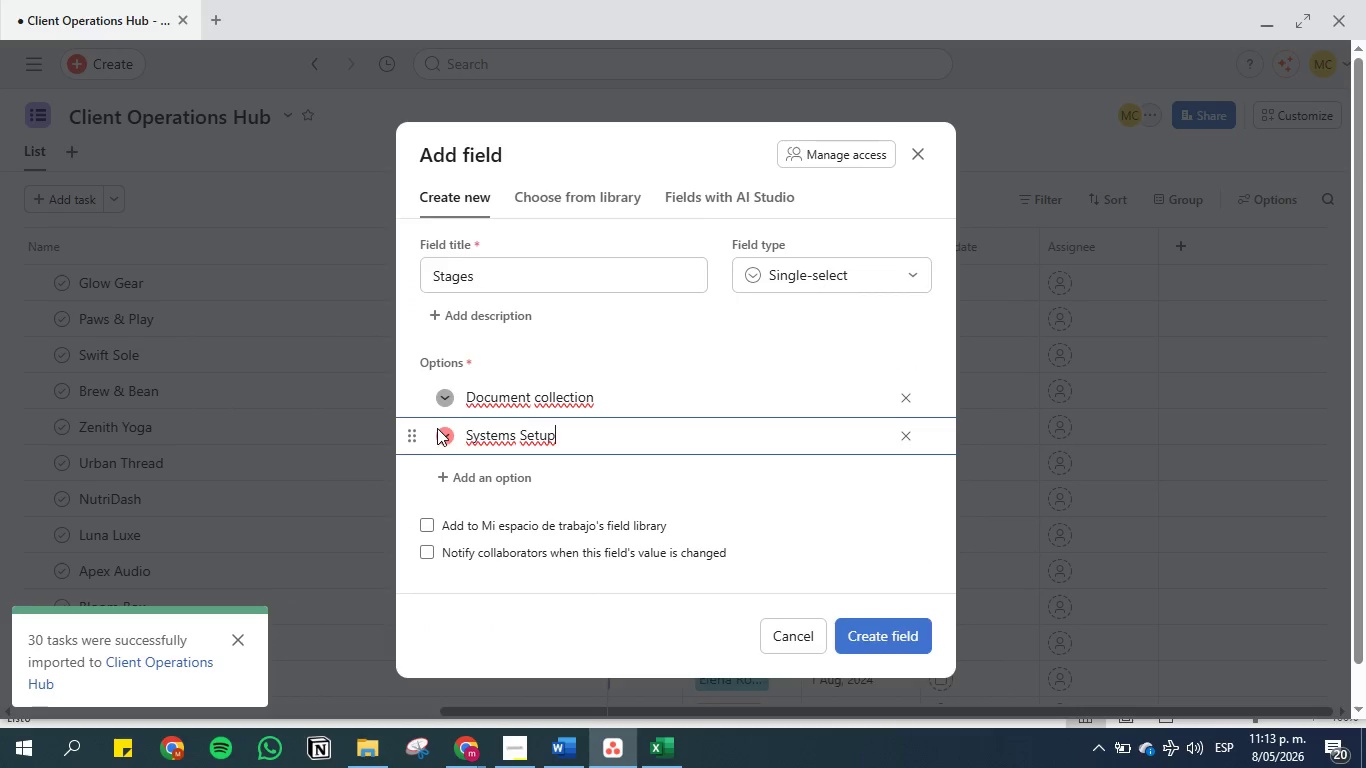 
left_click([448, 437])
 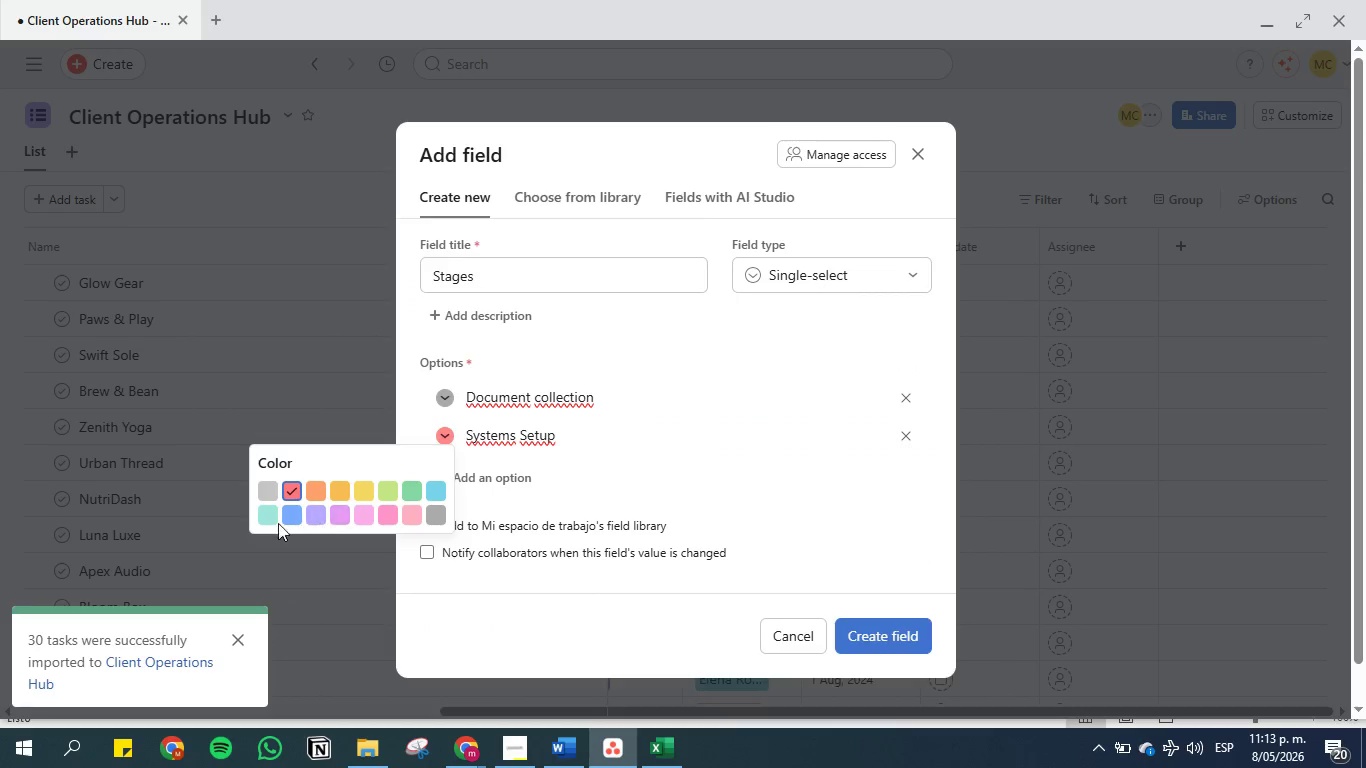 
left_click([265, 516])
 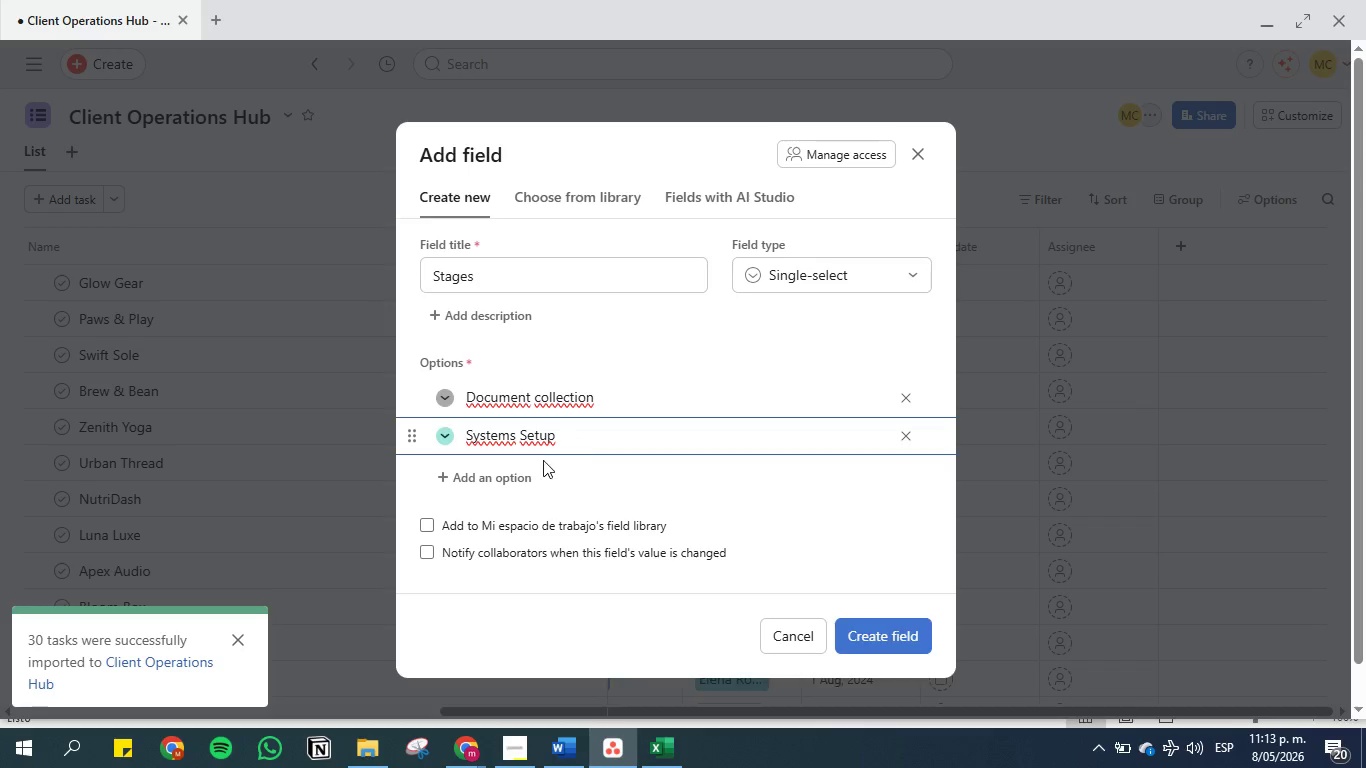 
left_click([488, 473])
 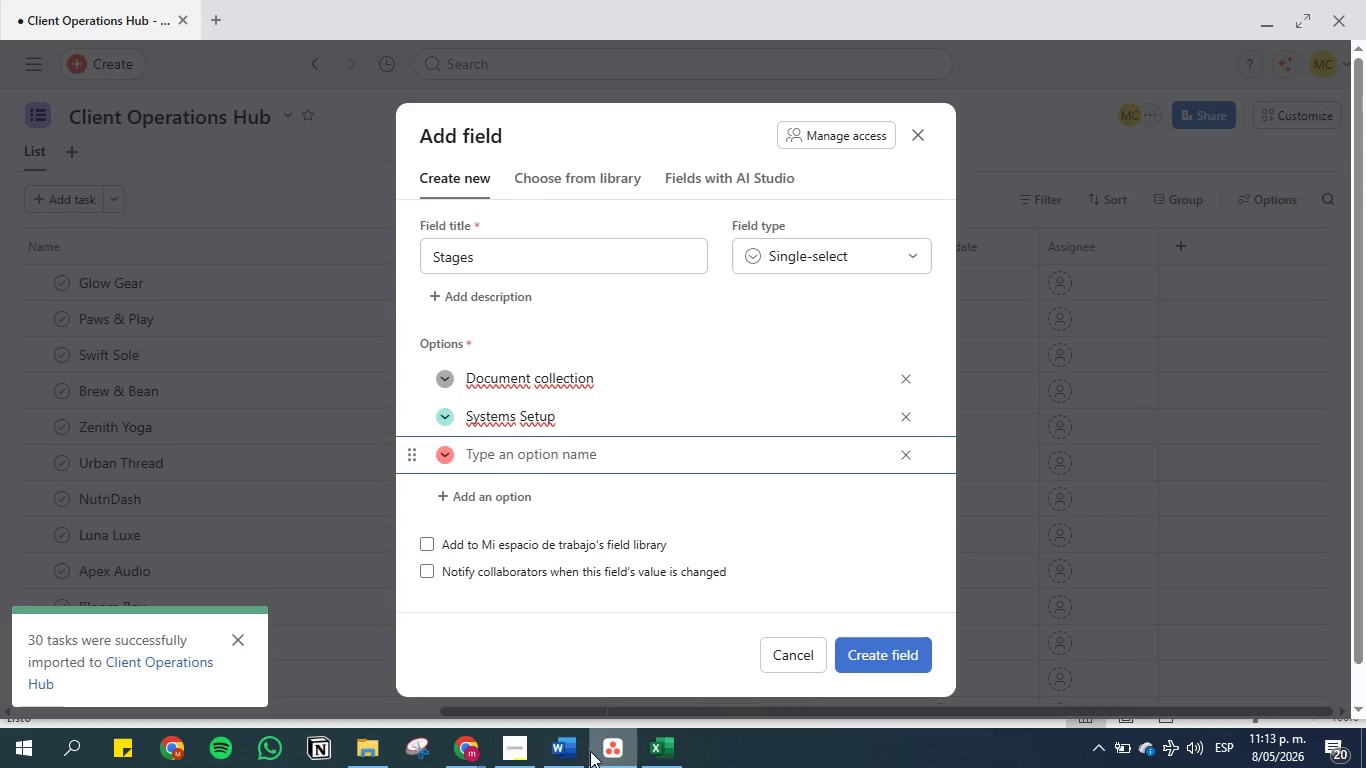 
left_click([460, 744])
 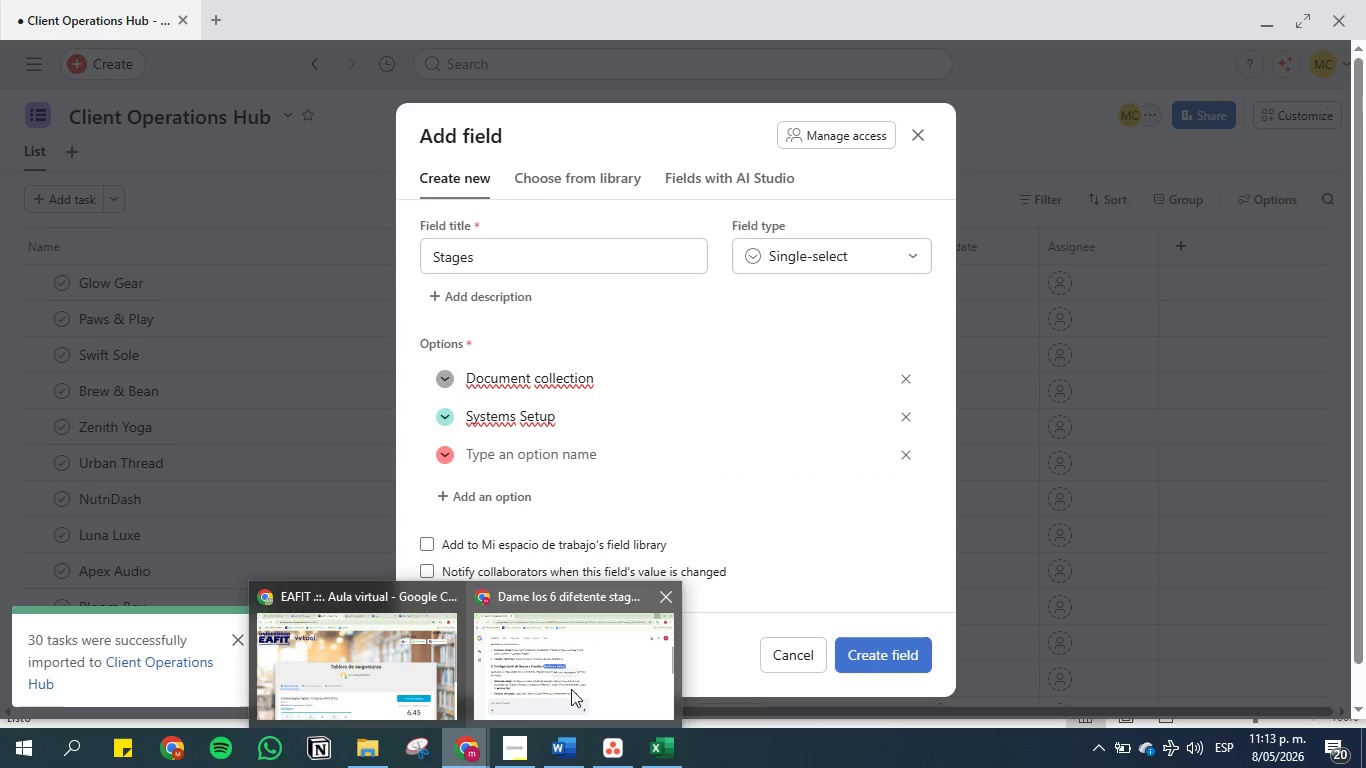 
left_click([583, 667])
 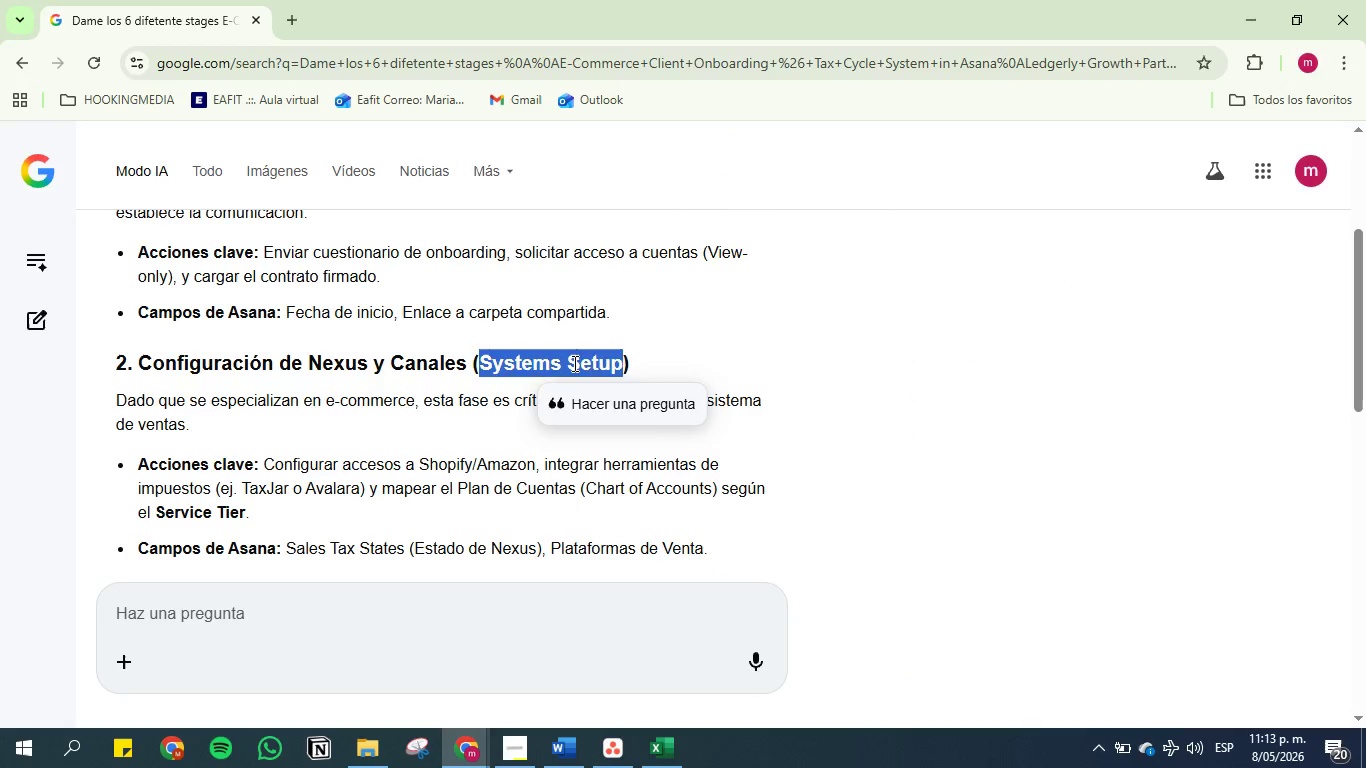 
left_click([559, 378])
 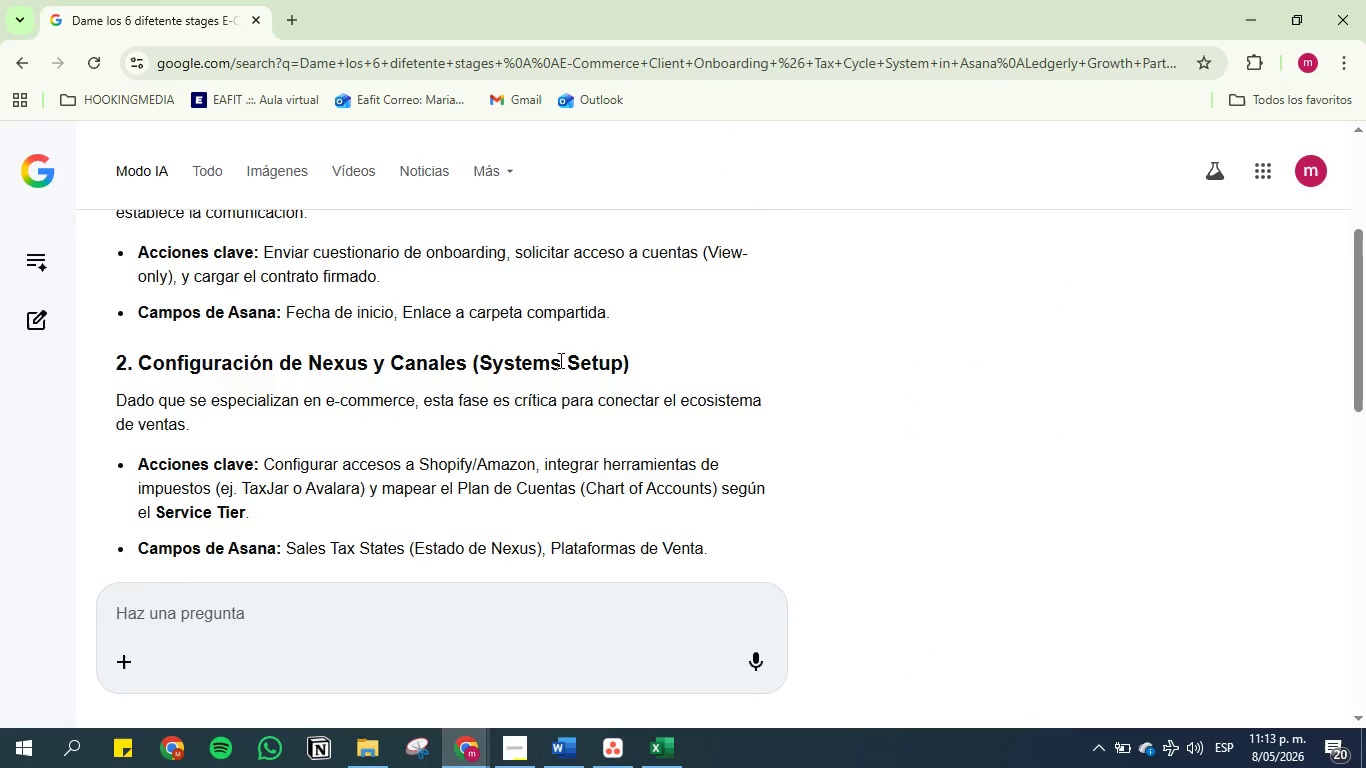 
scroll: coordinate [559, 360], scroll_direction: down, amount: 2.0
 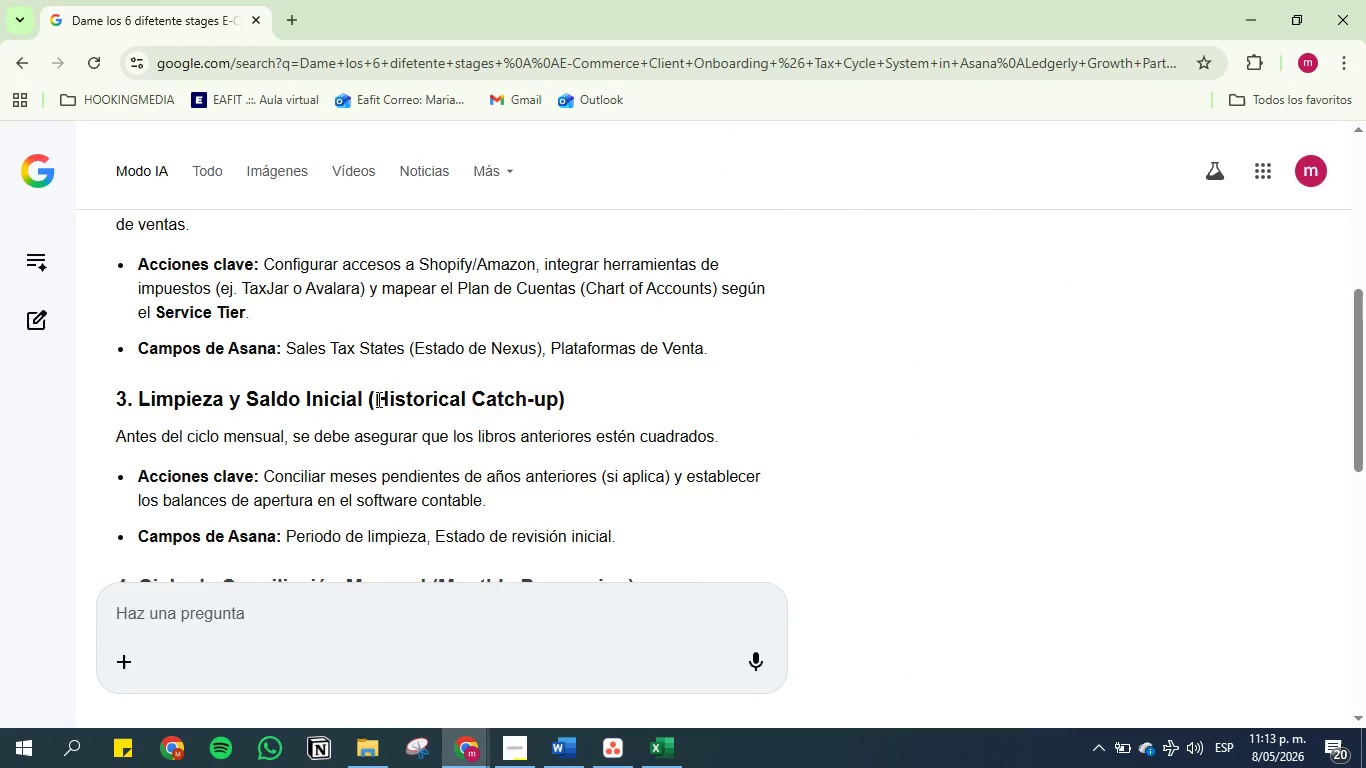 
left_click_drag(start_coordinate=[377, 399], to_coordinate=[558, 399])
 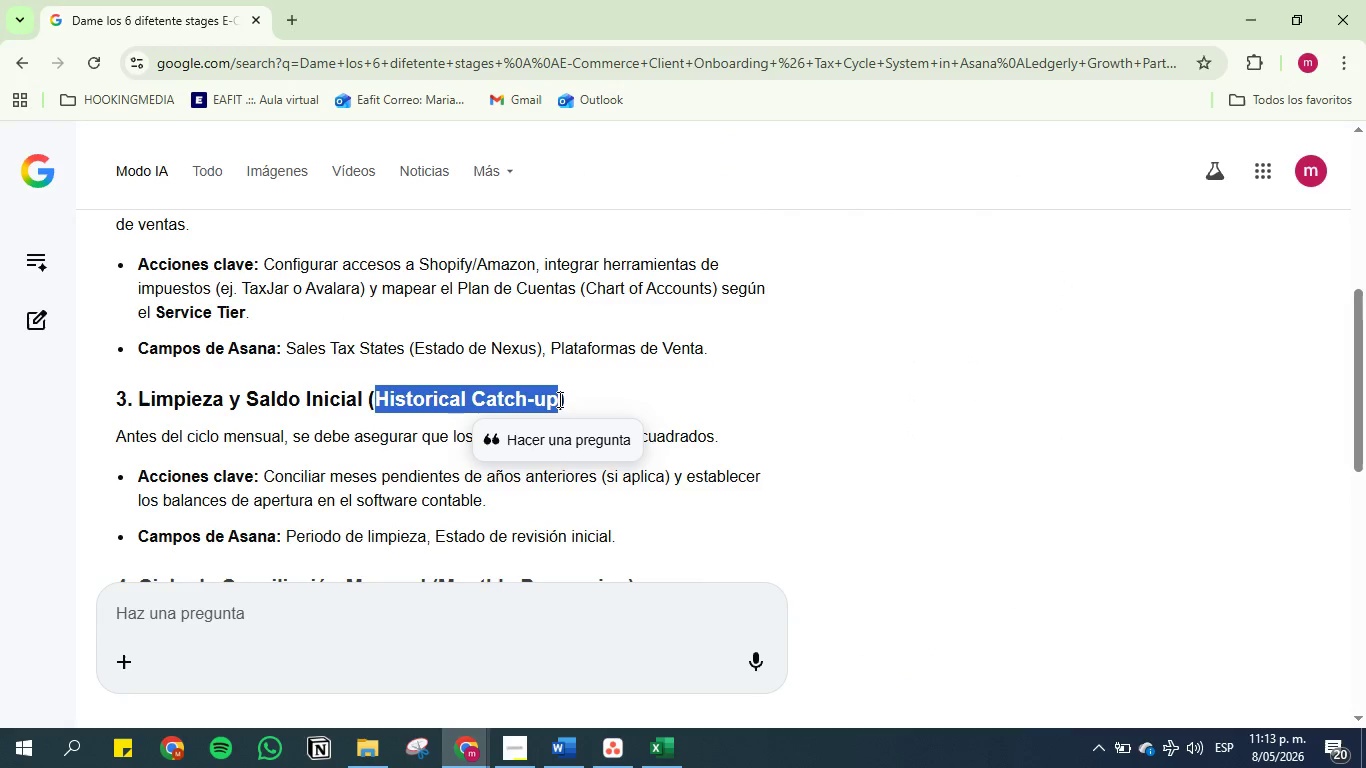 
key(Control+C)
 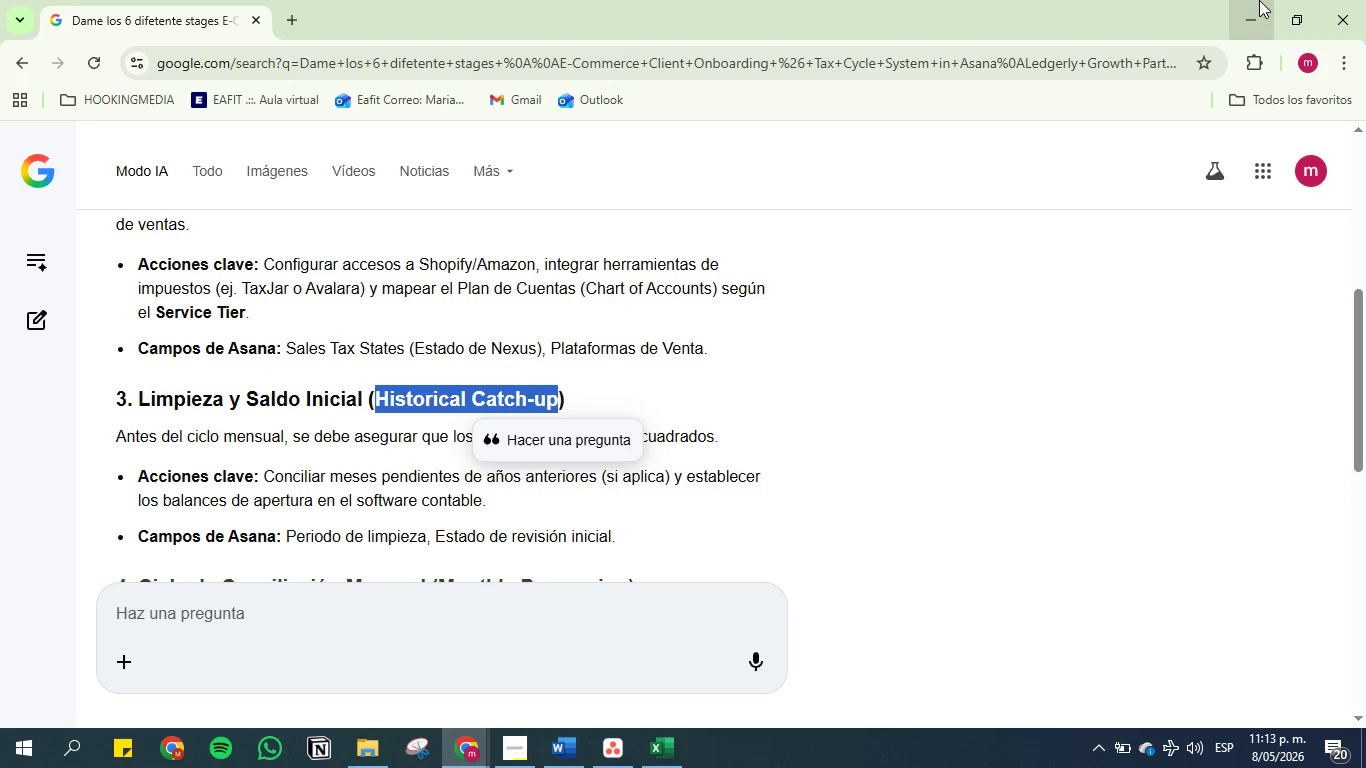 
left_click([1259, 0])
 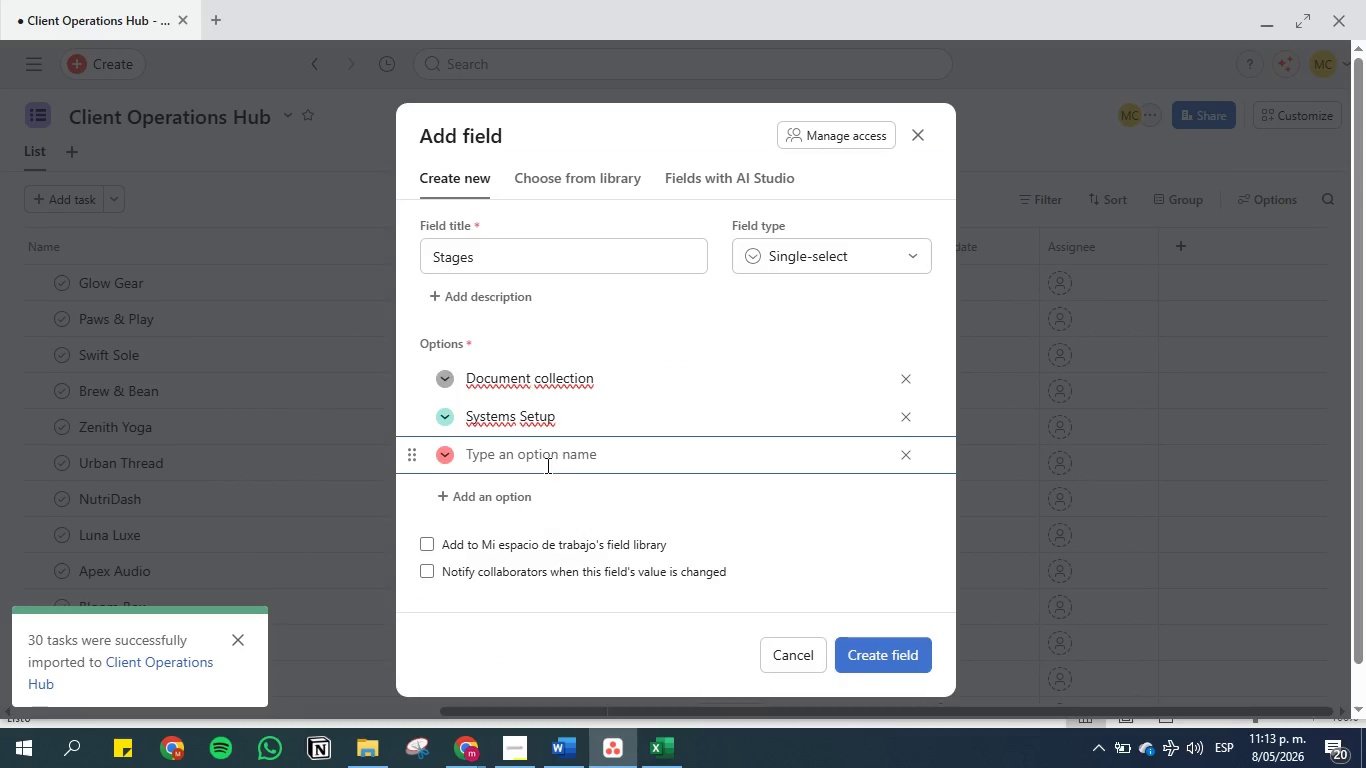 
left_click([546, 458])
 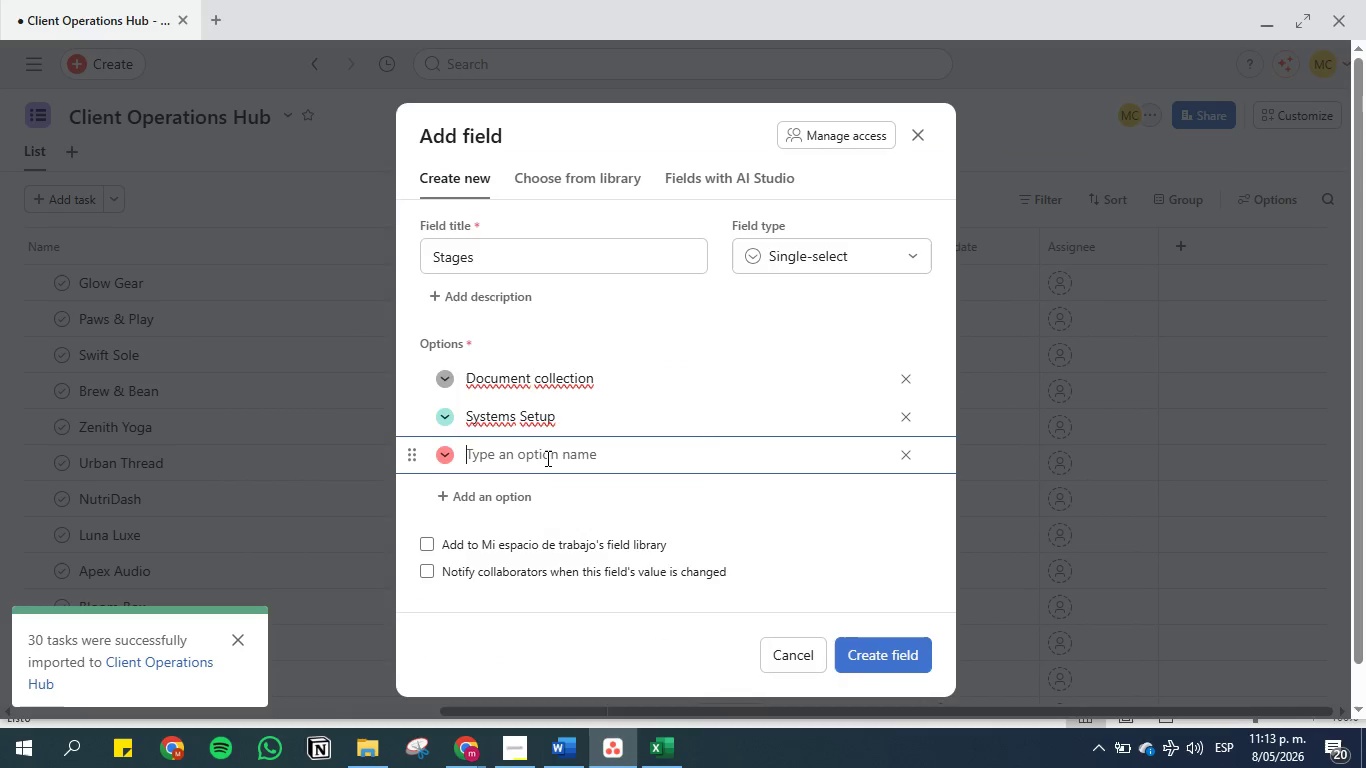 
key(Control+V)
 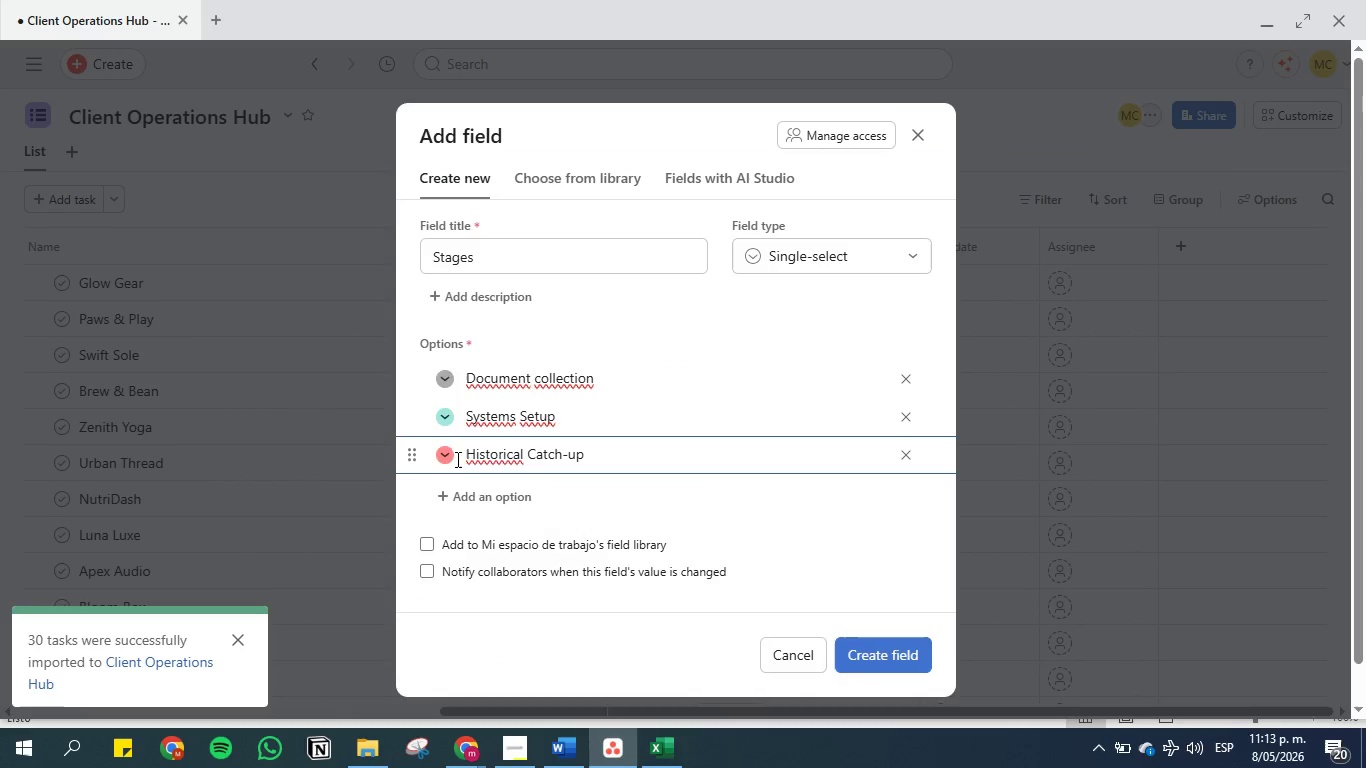 
left_click([453, 457])
 